 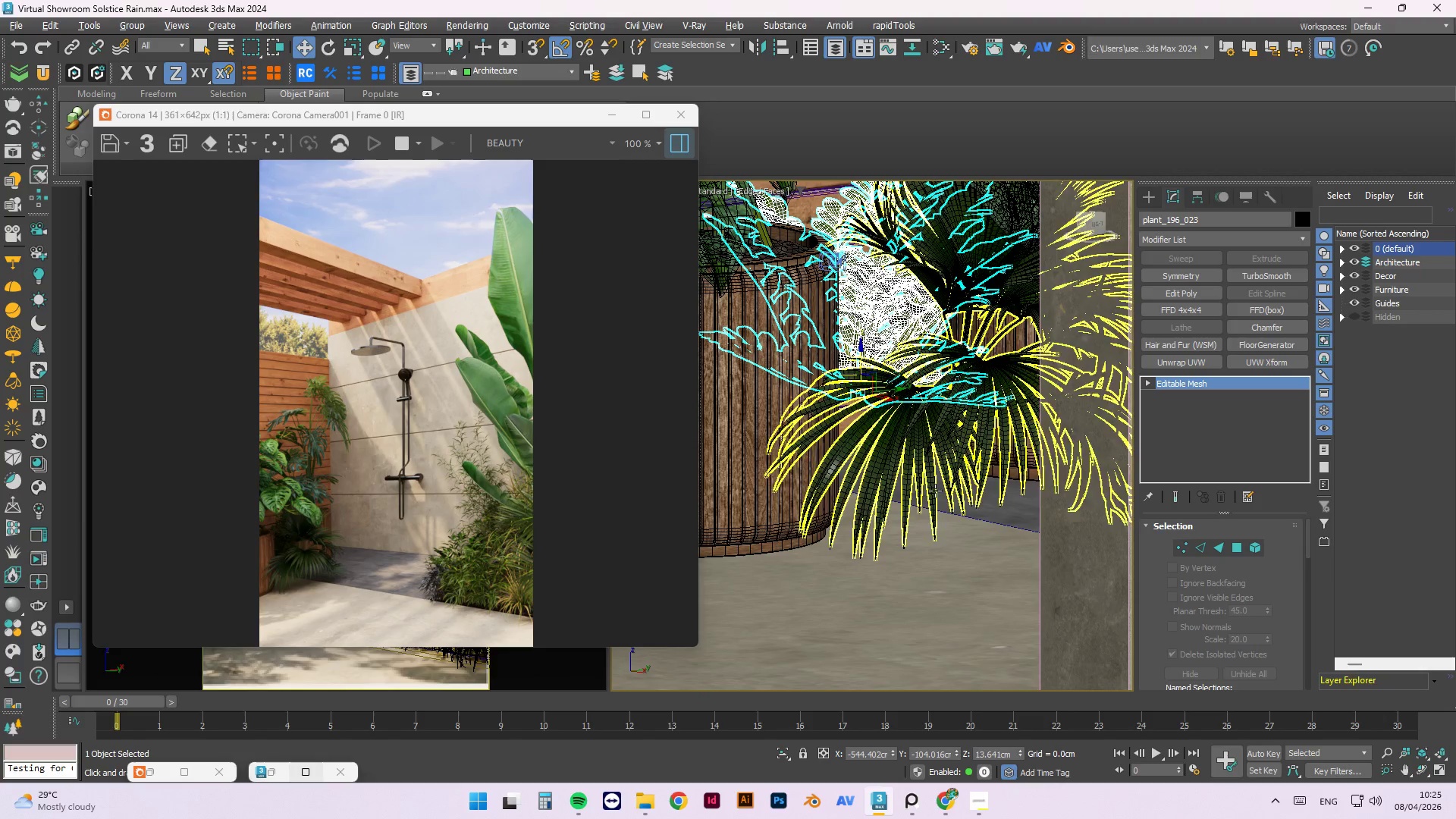 
left_click([912, 447])
 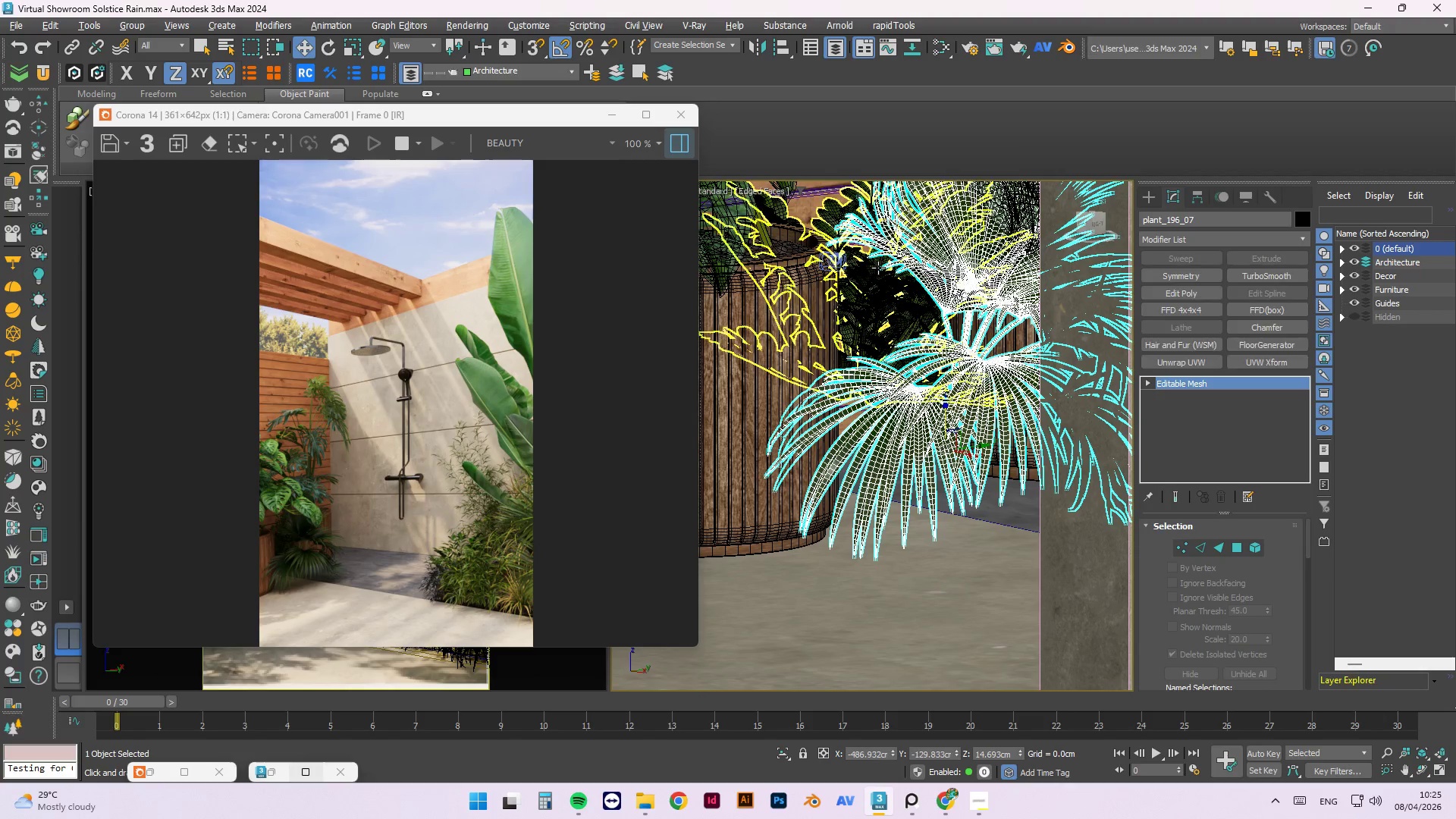 
left_click([877, 274])
 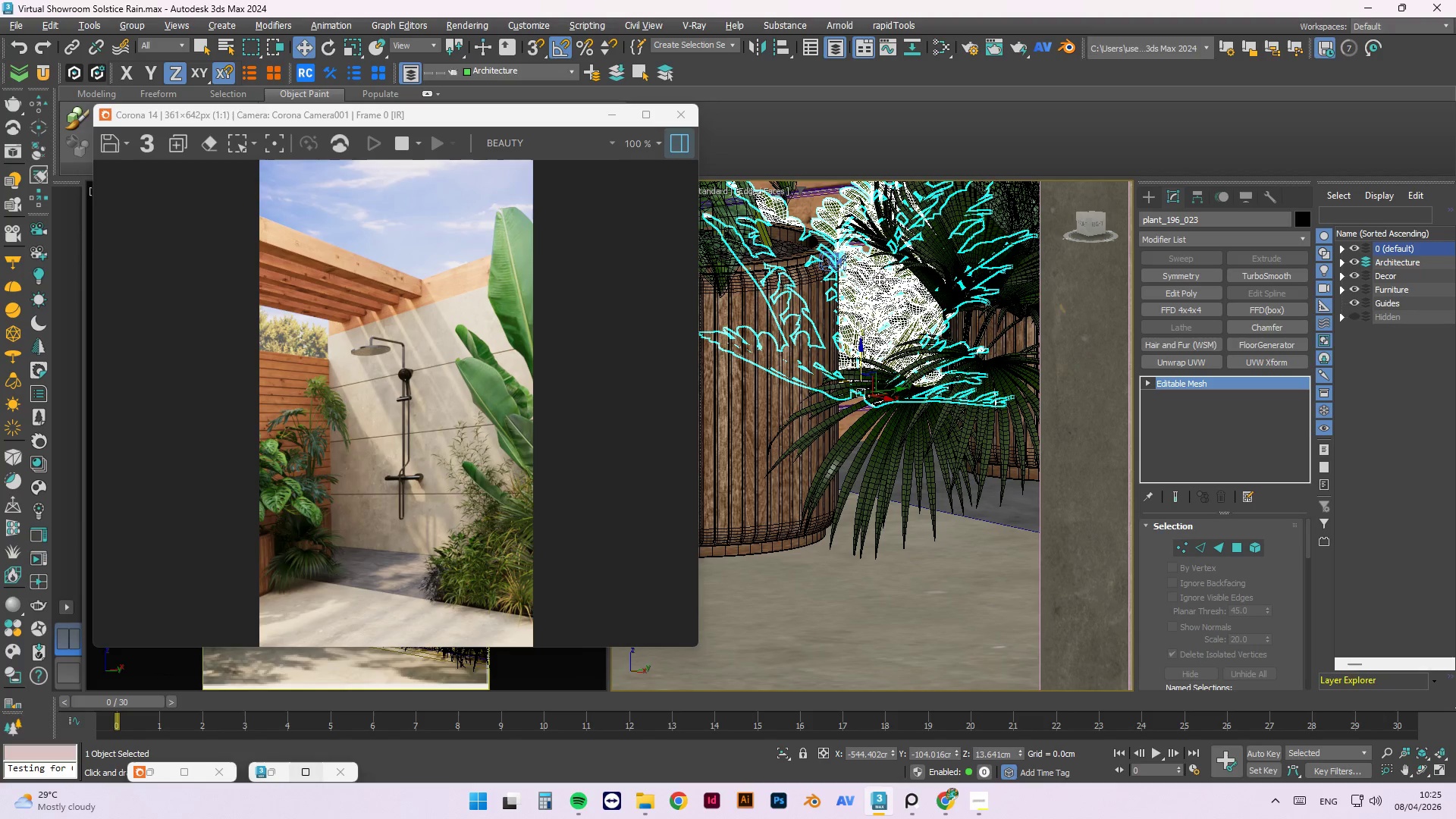 
wait(45.99)
 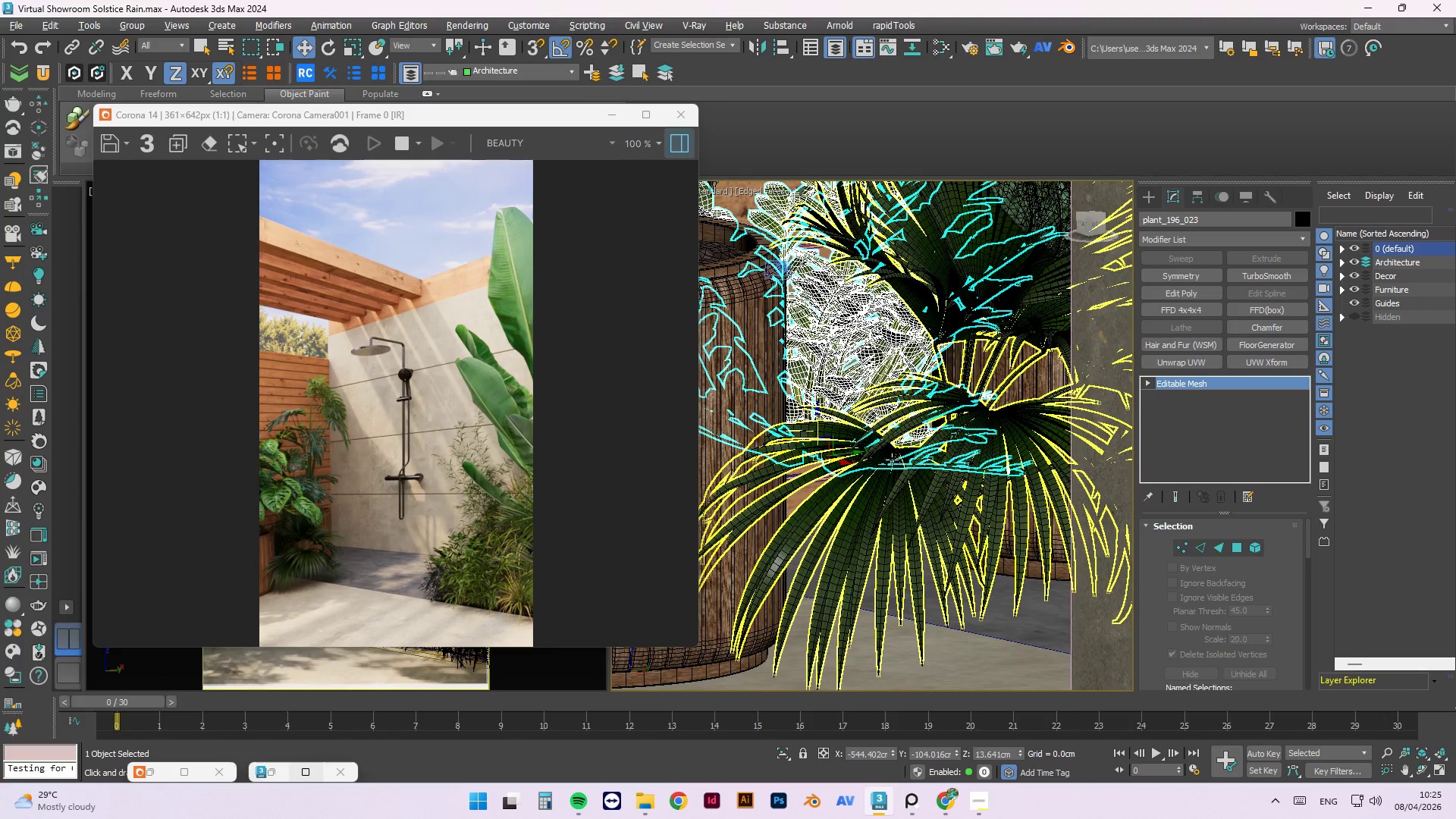 
hold_key(key=AltLeft, duration=1.5)
 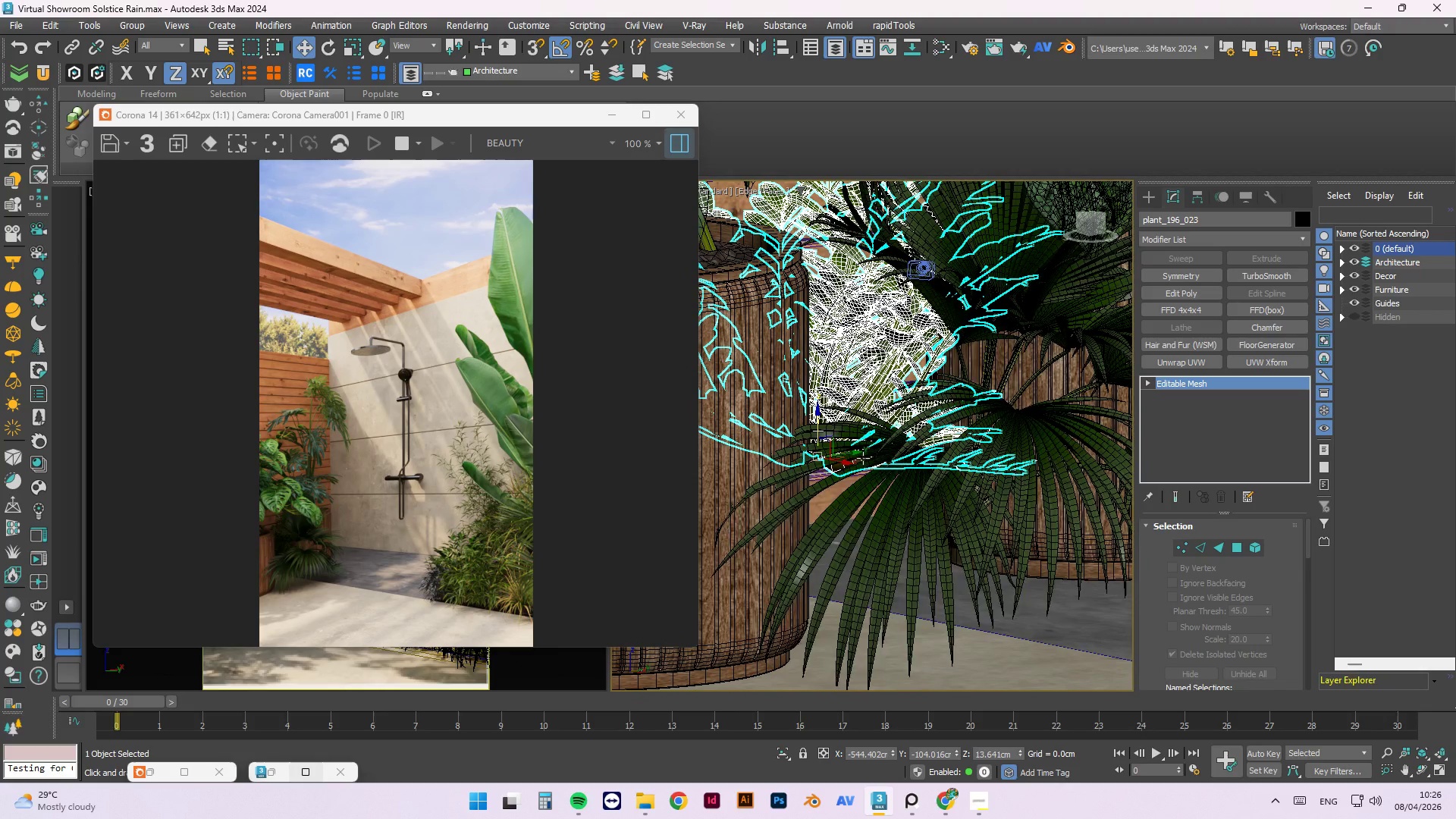 
scroll: coordinate [900, 457], scroll_direction: up, amount: 1.0
 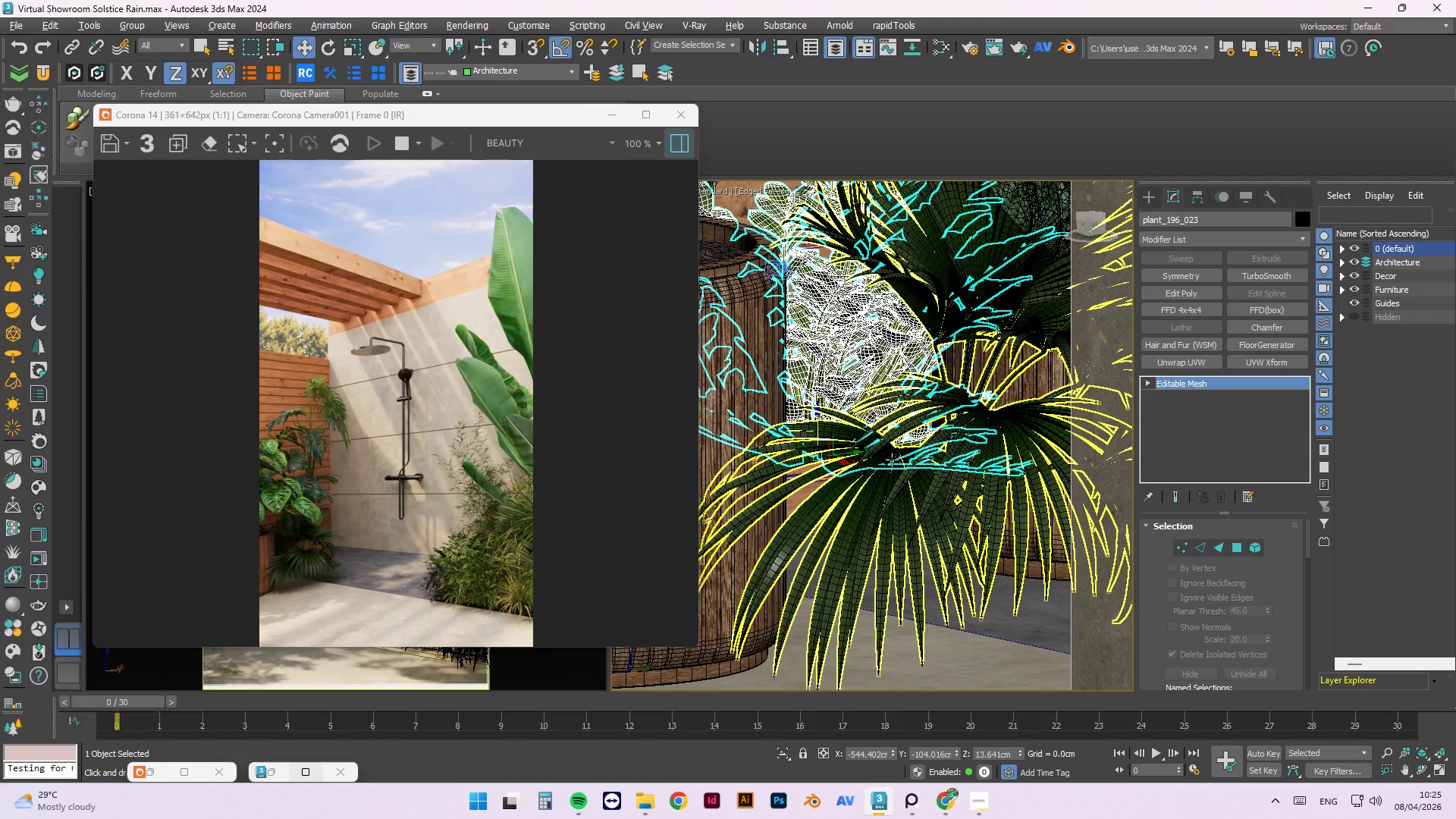 
key(Alt+AltLeft)
 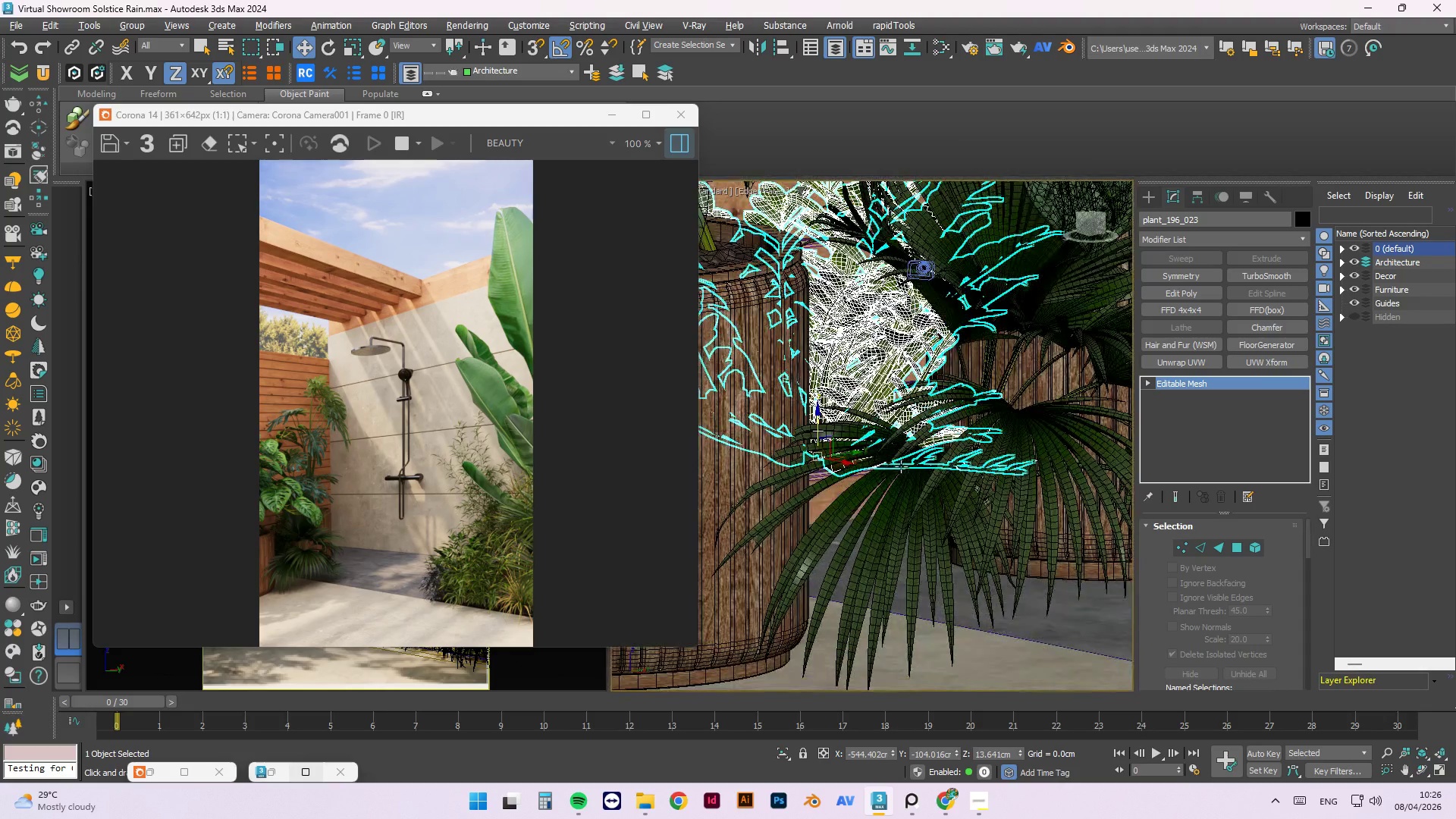 
key(Alt+AltLeft)
 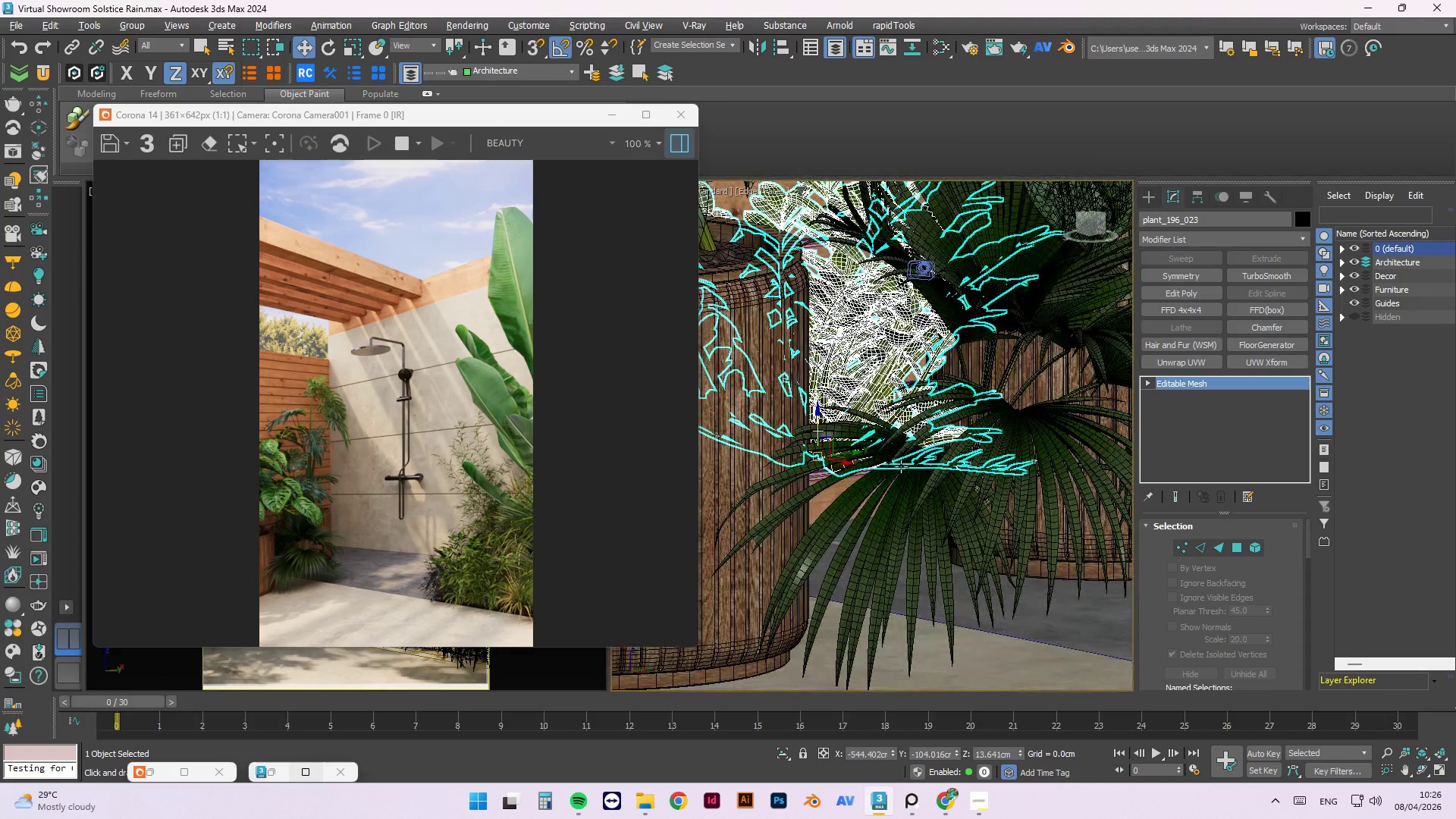 
key(Alt+AltLeft)
 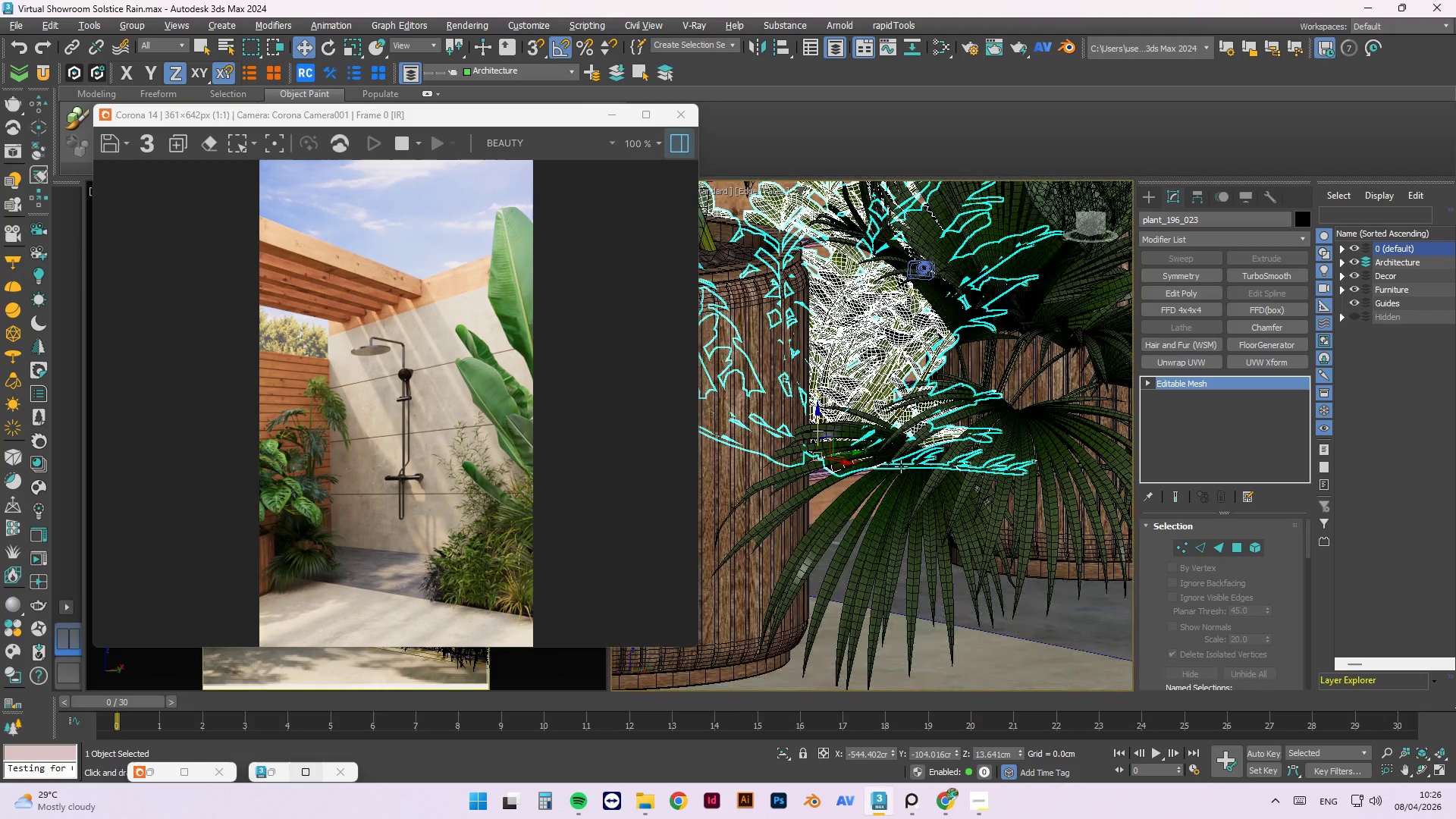 
key(Alt+AltLeft)
 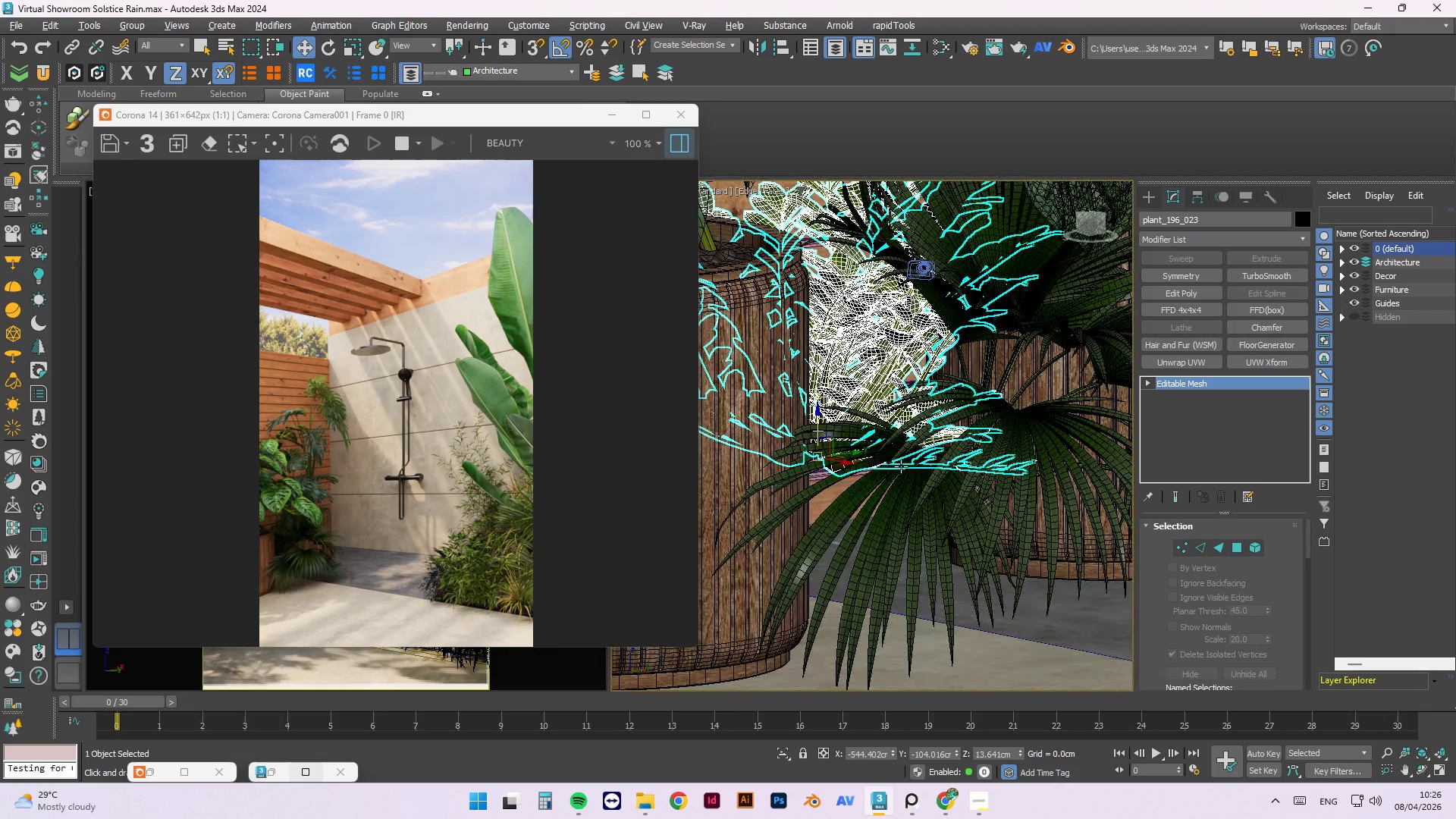 
key(Alt+AltLeft)
 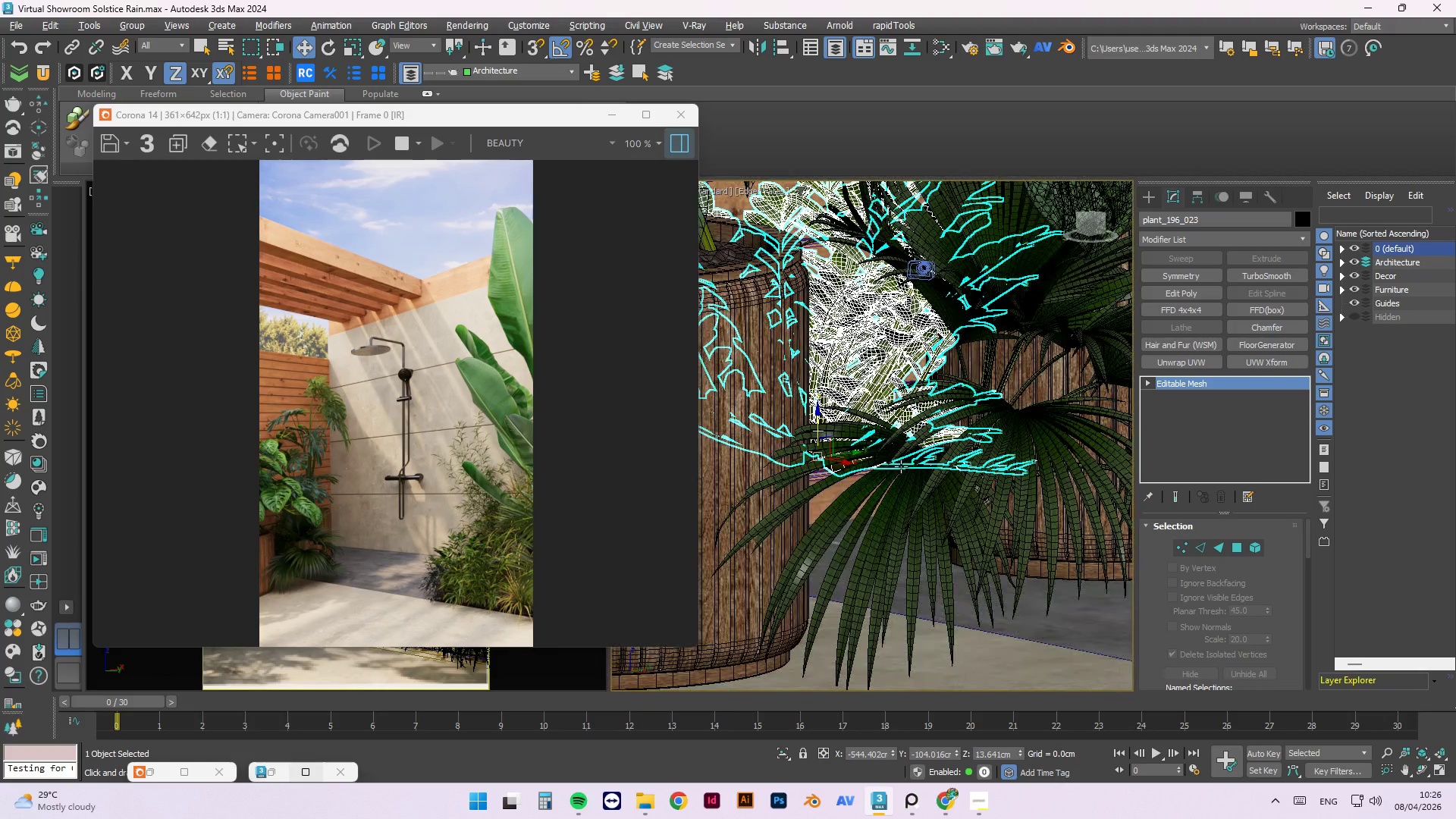 
key(Alt+AltLeft)
 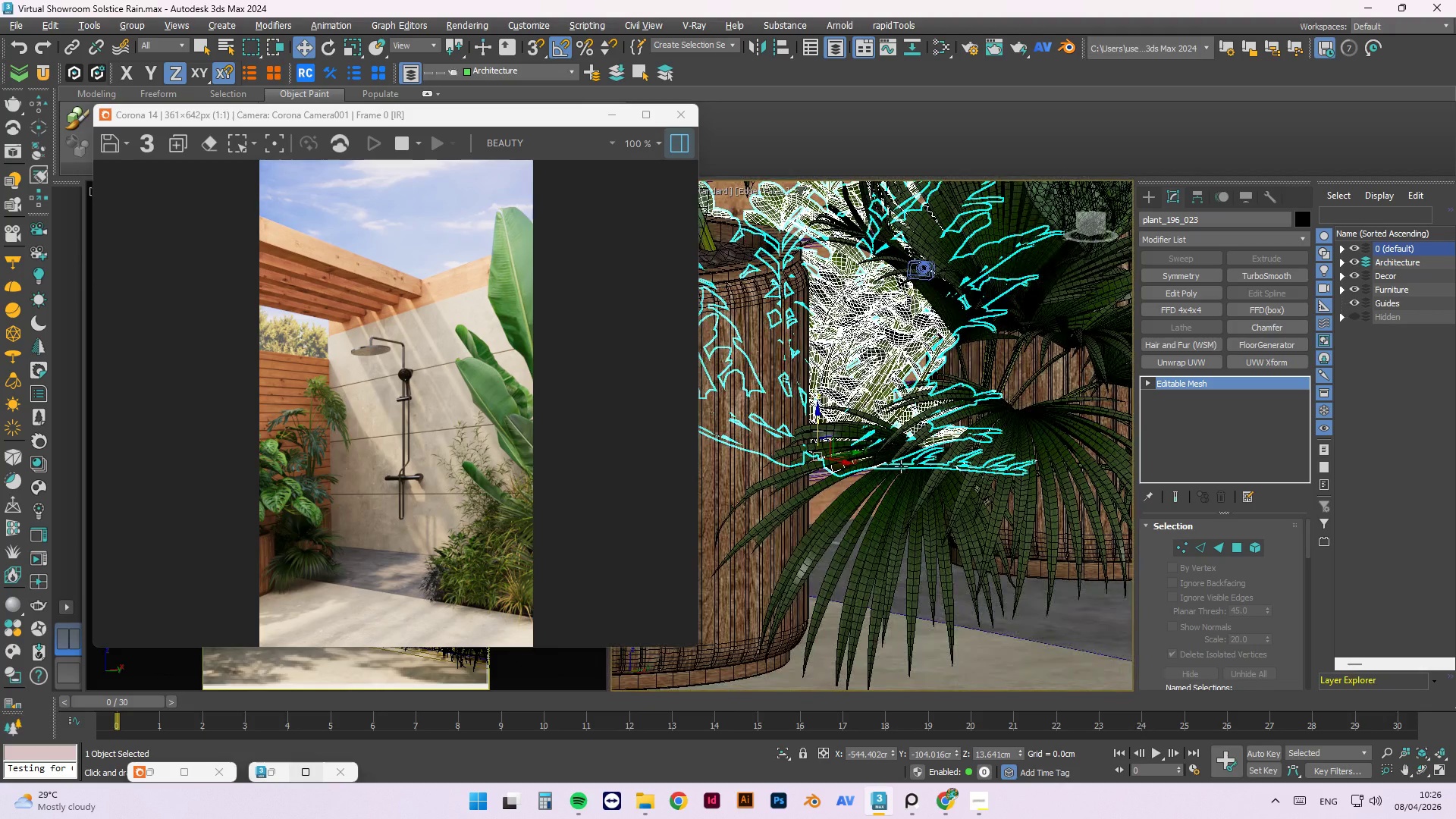 
key(Alt+AltLeft)
 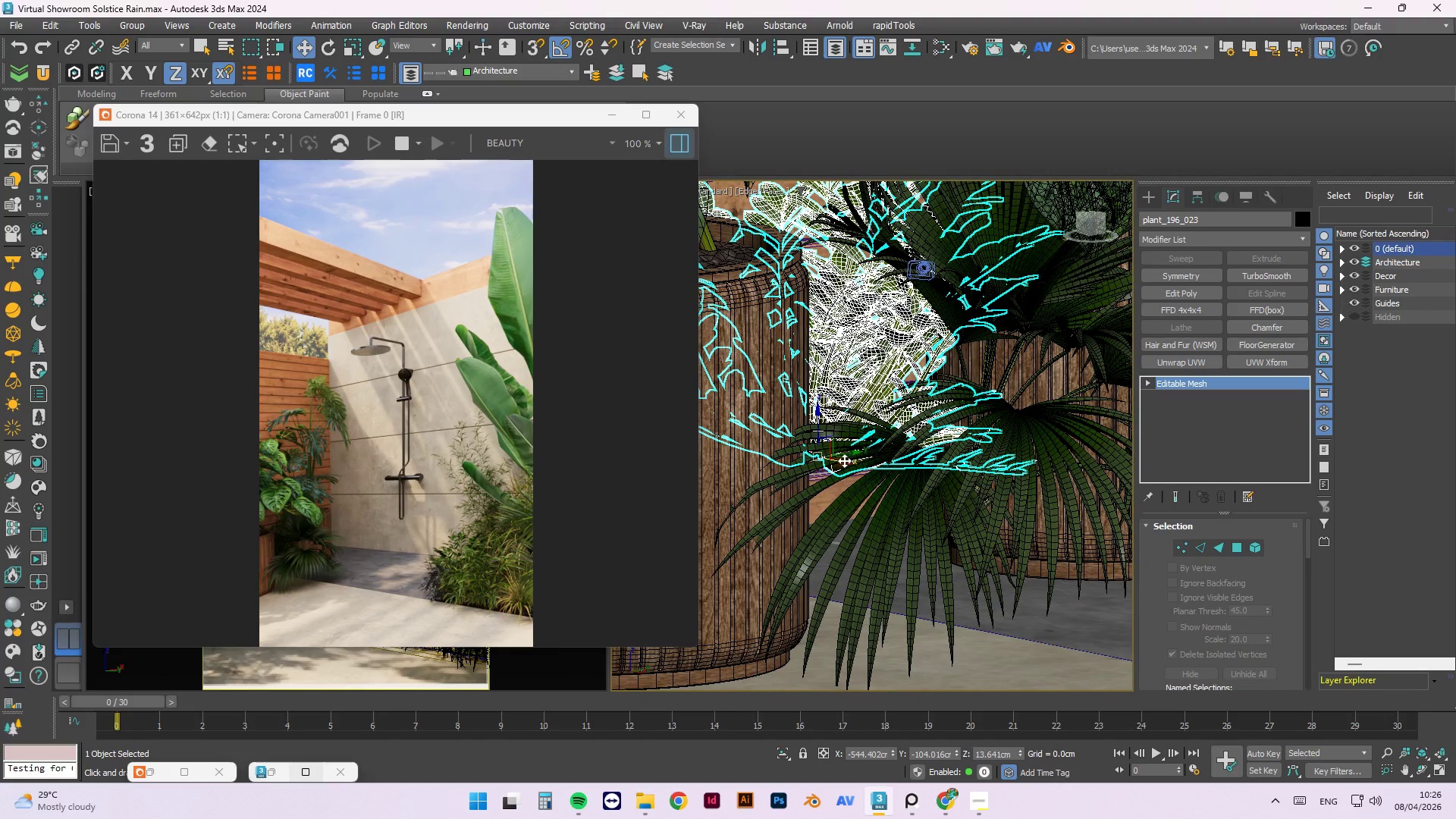 
left_click_drag(start_coordinate=[842, 461], to_coordinate=[927, 545])
 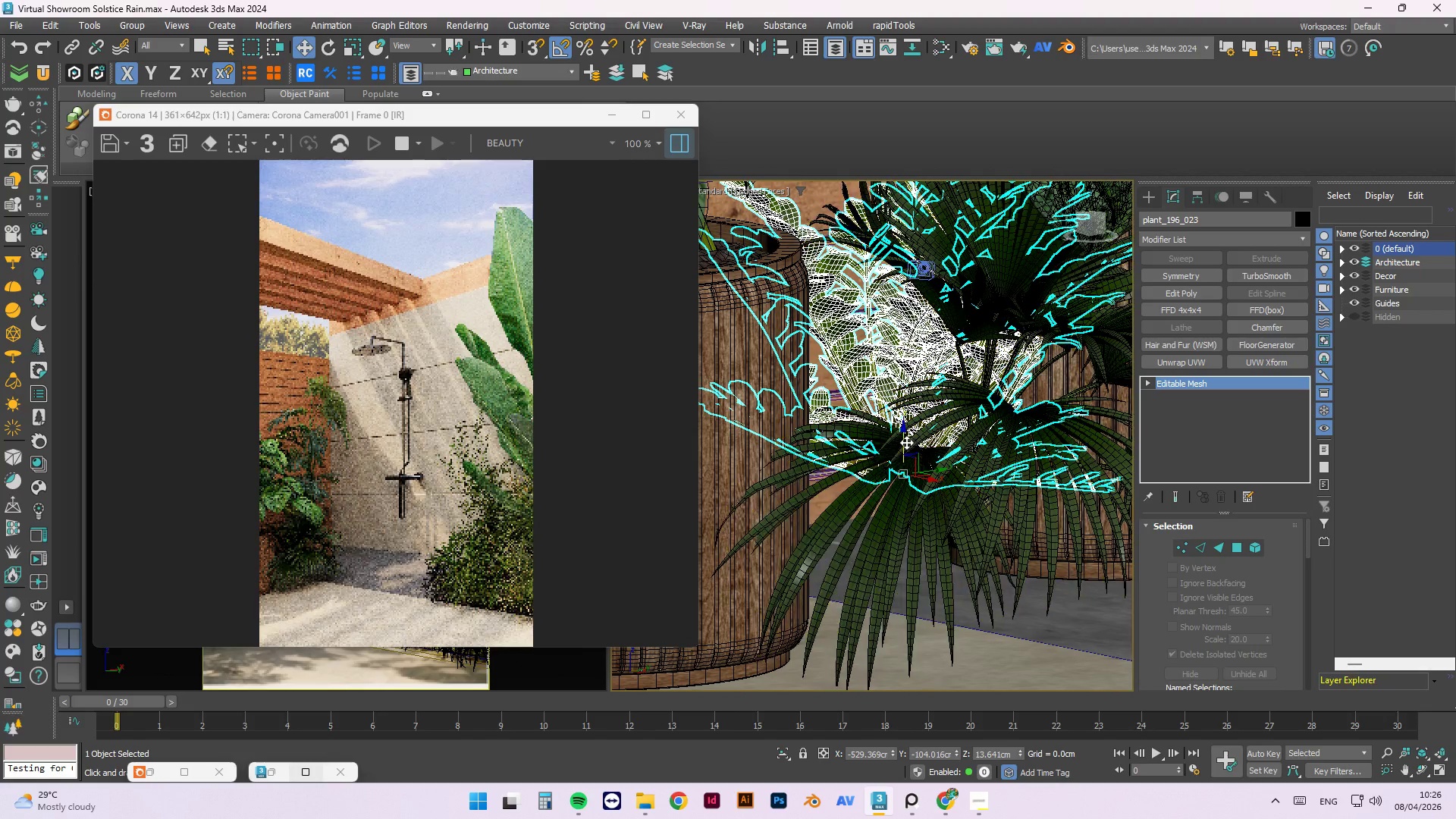 
left_click_drag(start_coordinate=[906, 442], to_coordinate=[910, 344])
 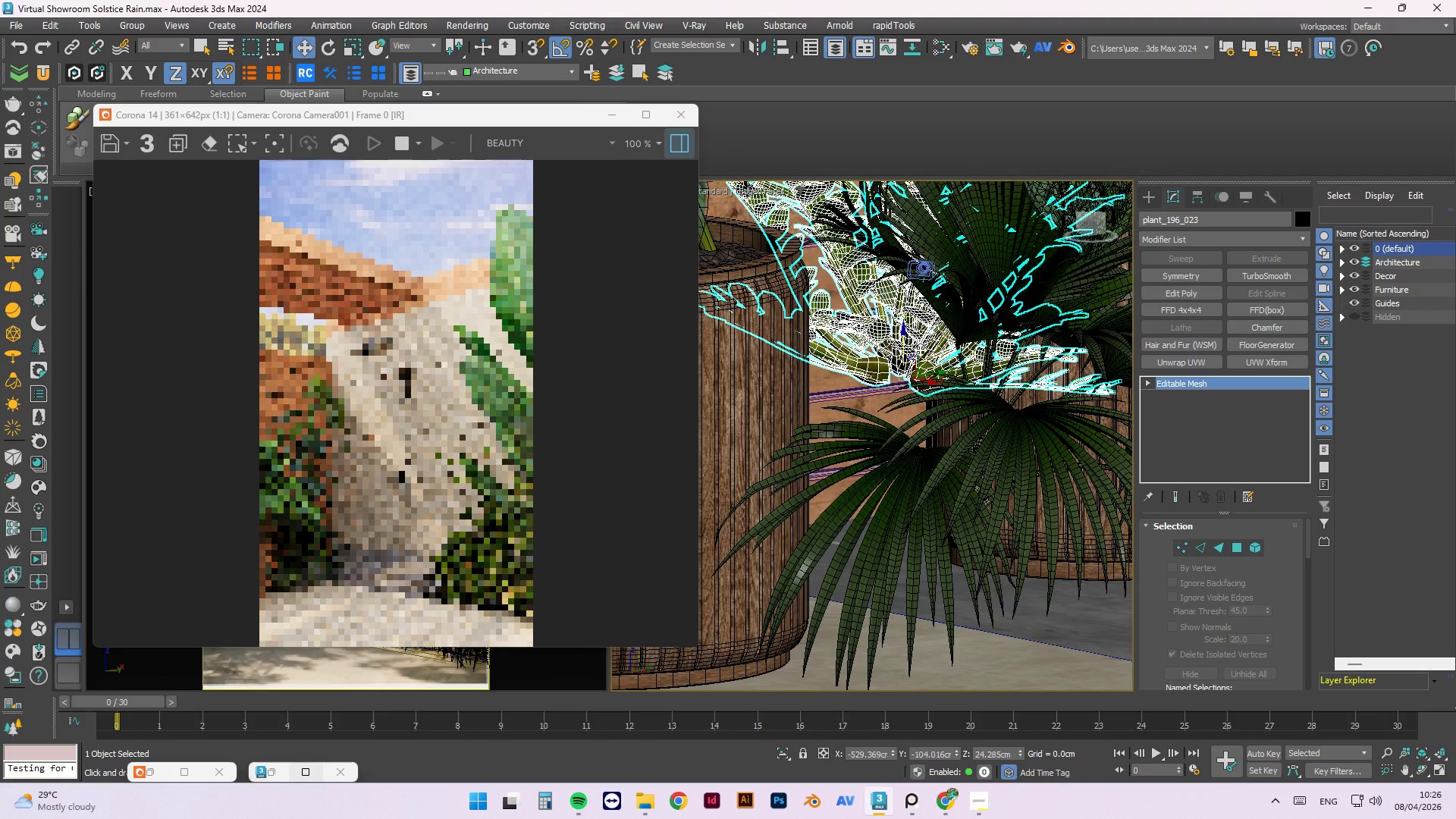 
hold_key(key=AltLeft, duration=1.5)
 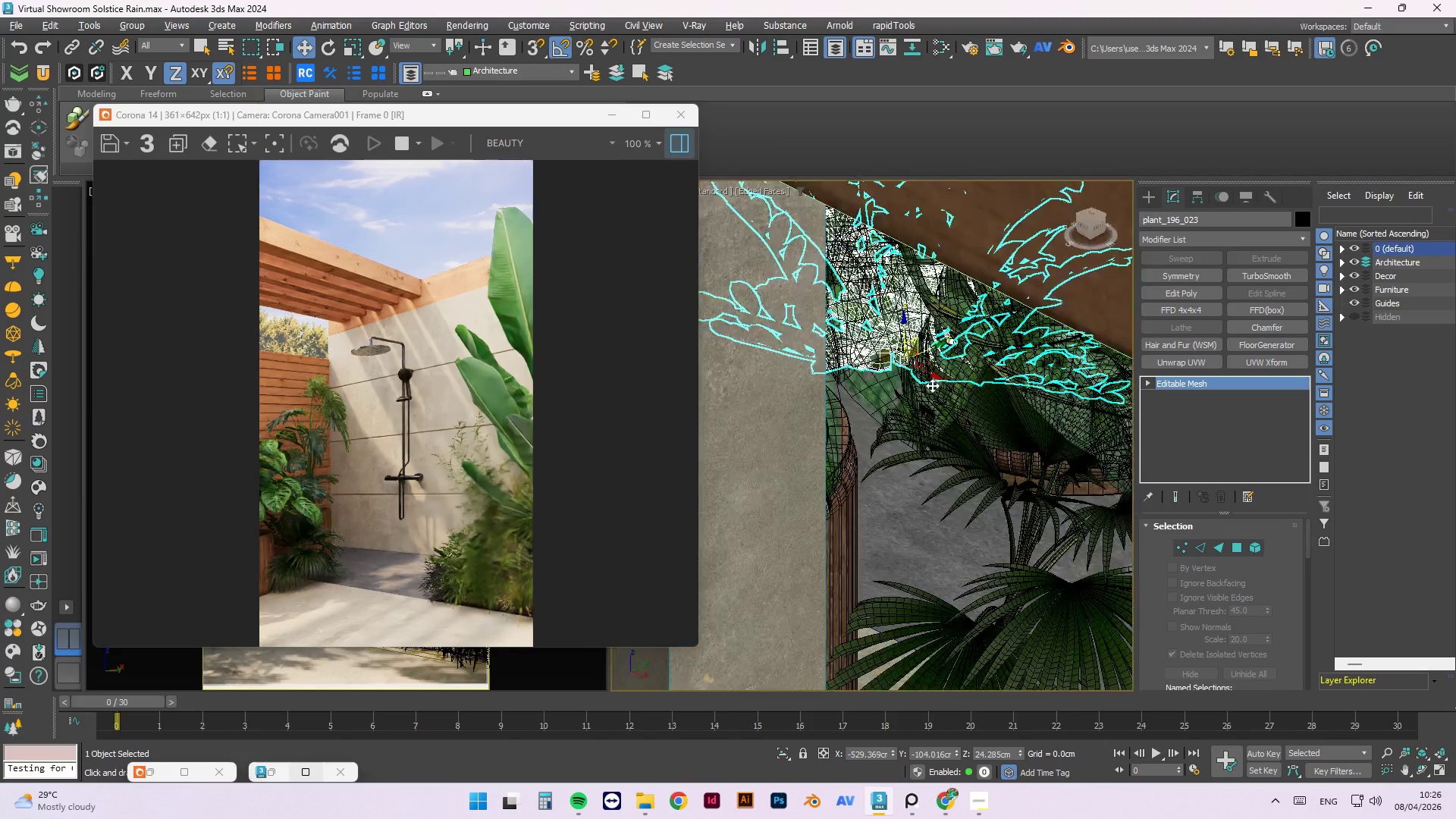 
hold_key(key=AltLeft, duration=1.51)
 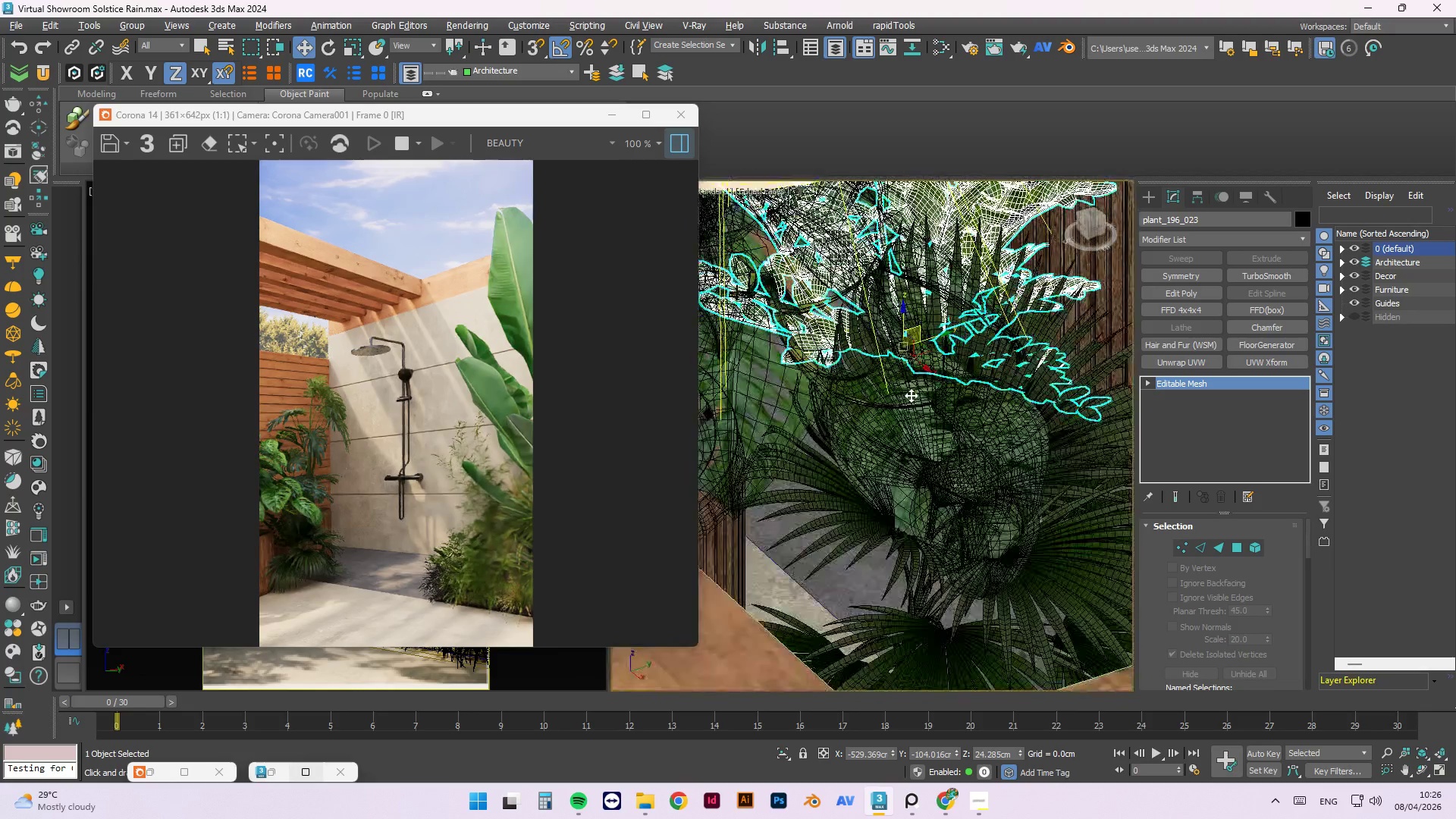 
key(Alt+AltLeft)
 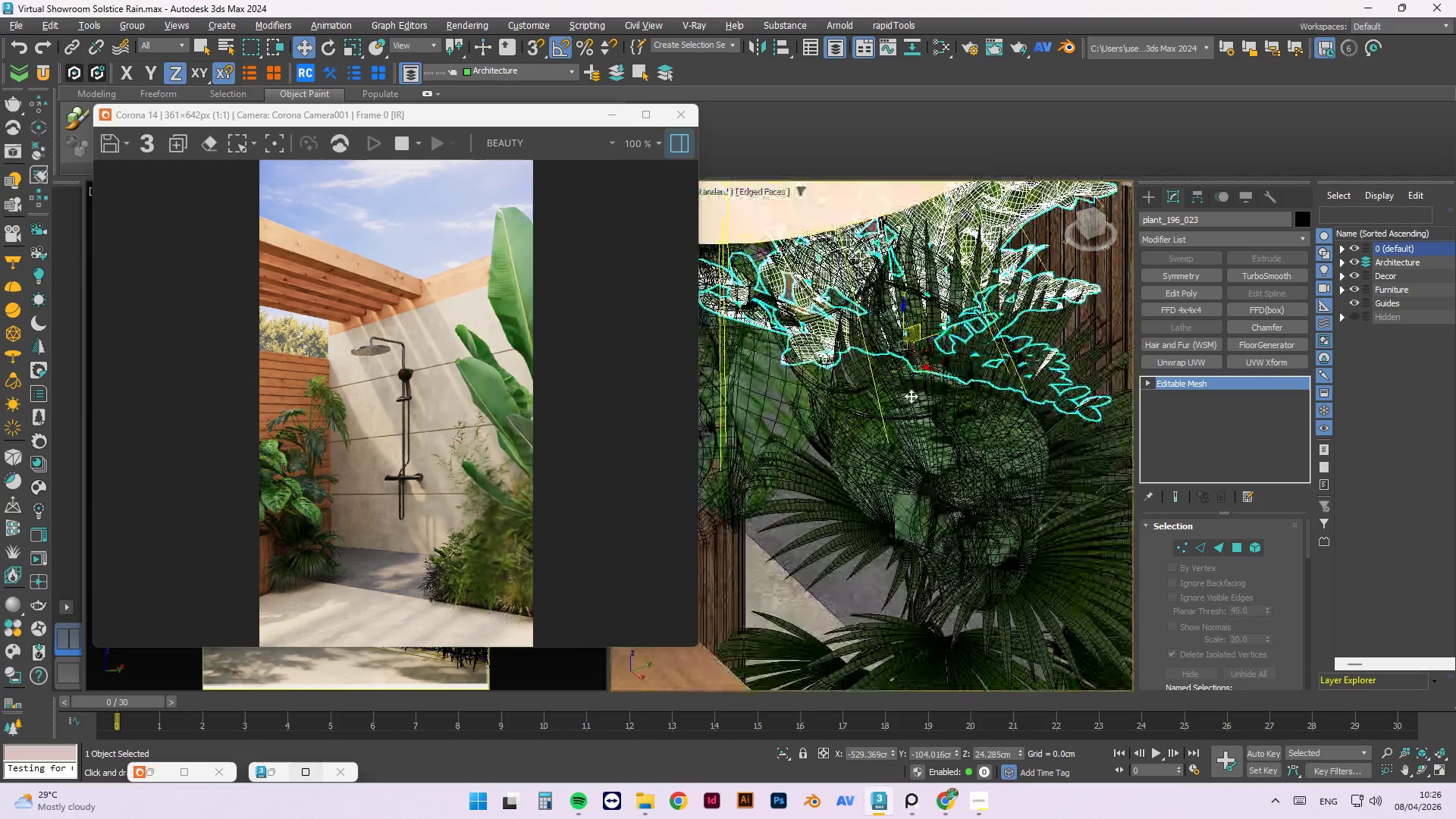 
key(Alt+AltLeft)
 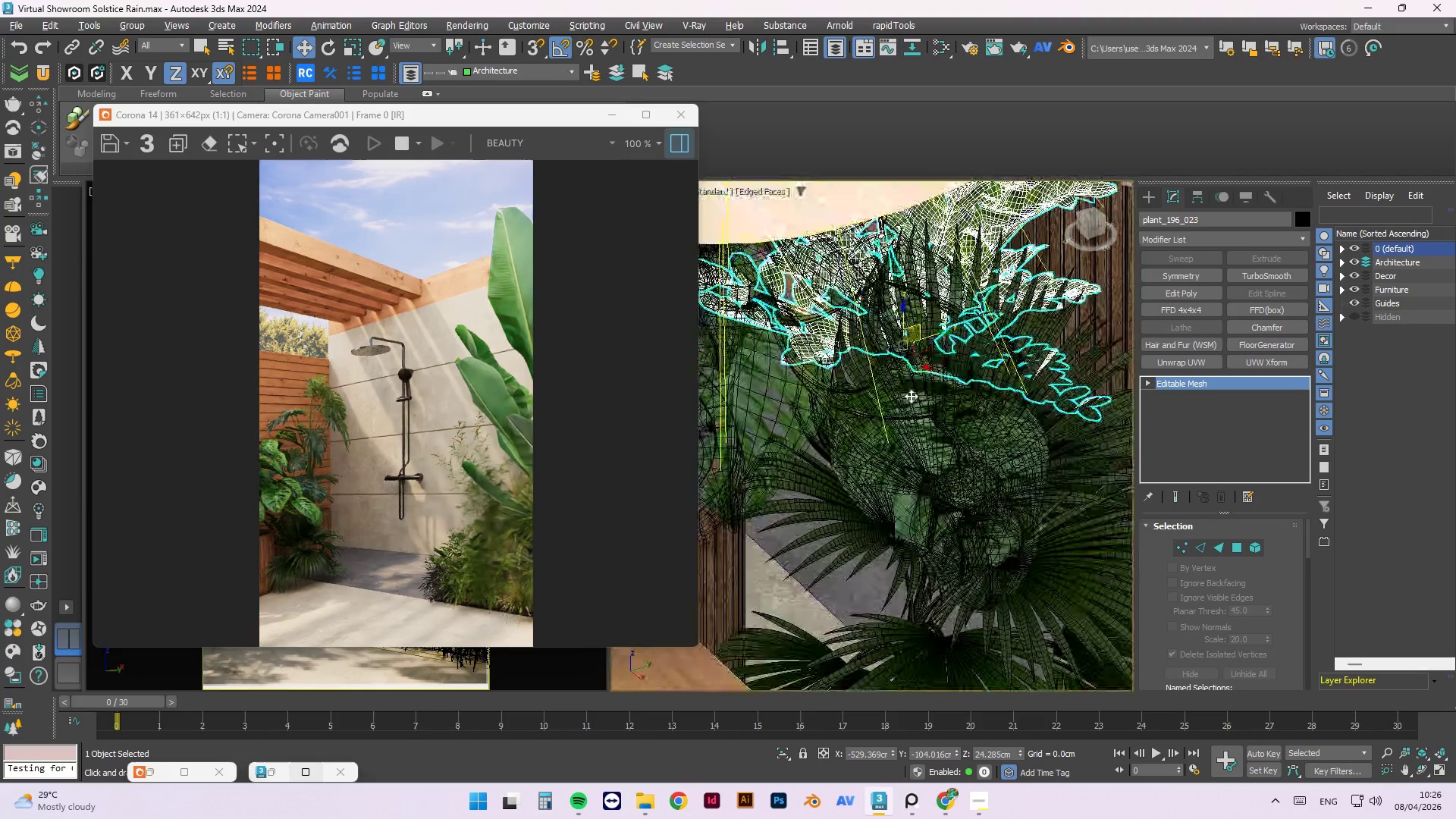 
key(Alt+AltLeft)
 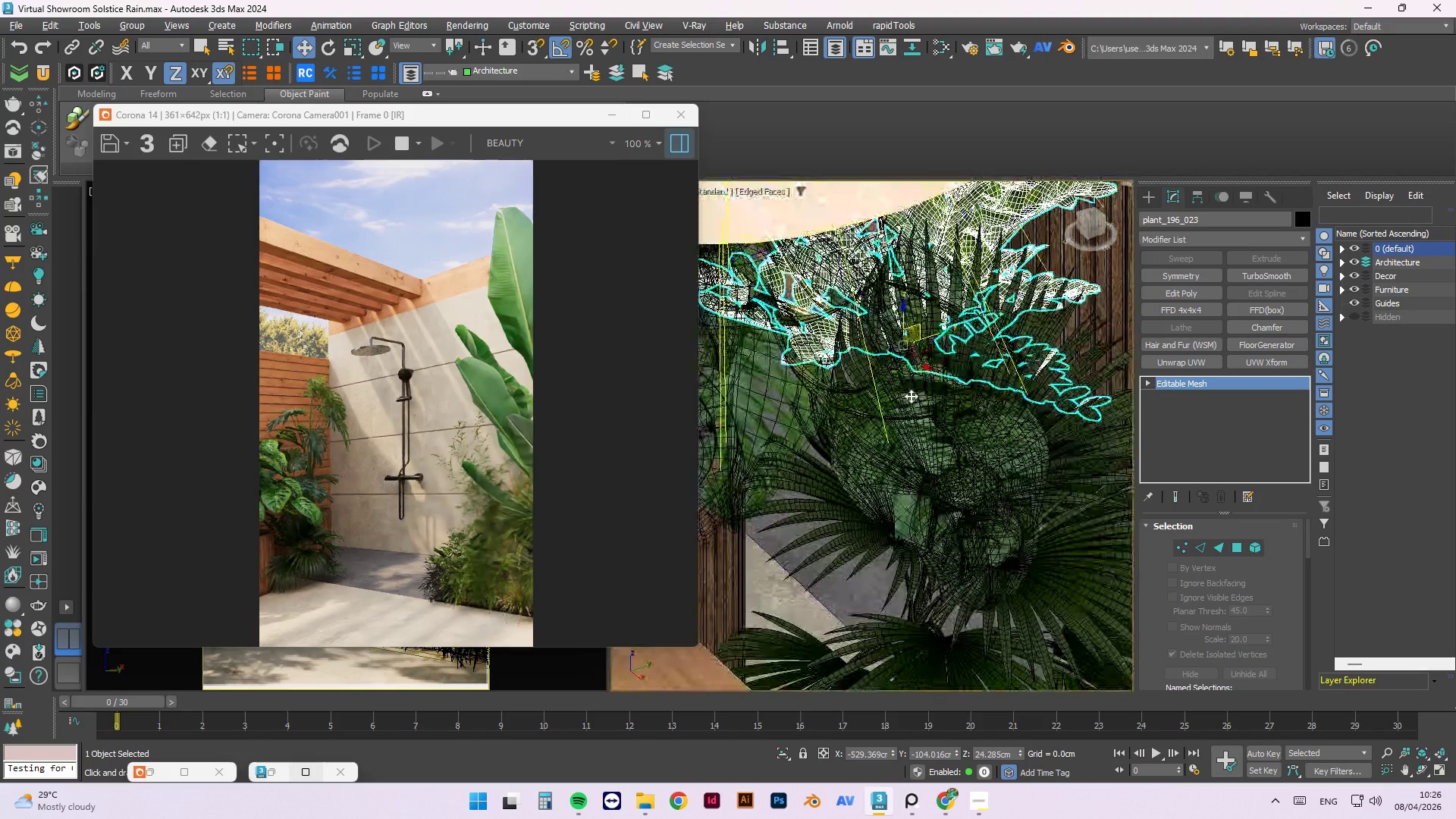 
key(Alt+AltLeft)
 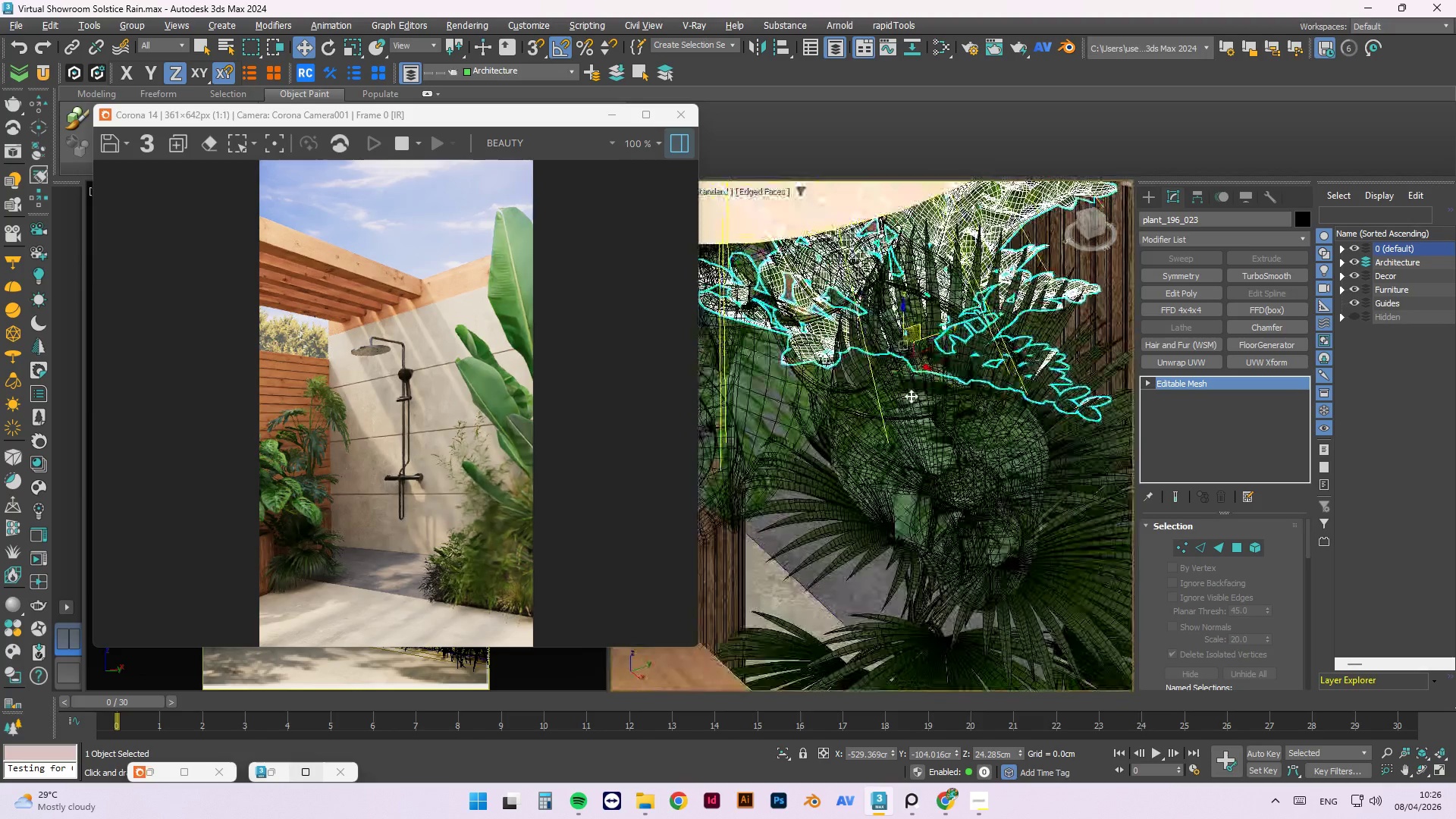 
key(Alt+AltLeft)
 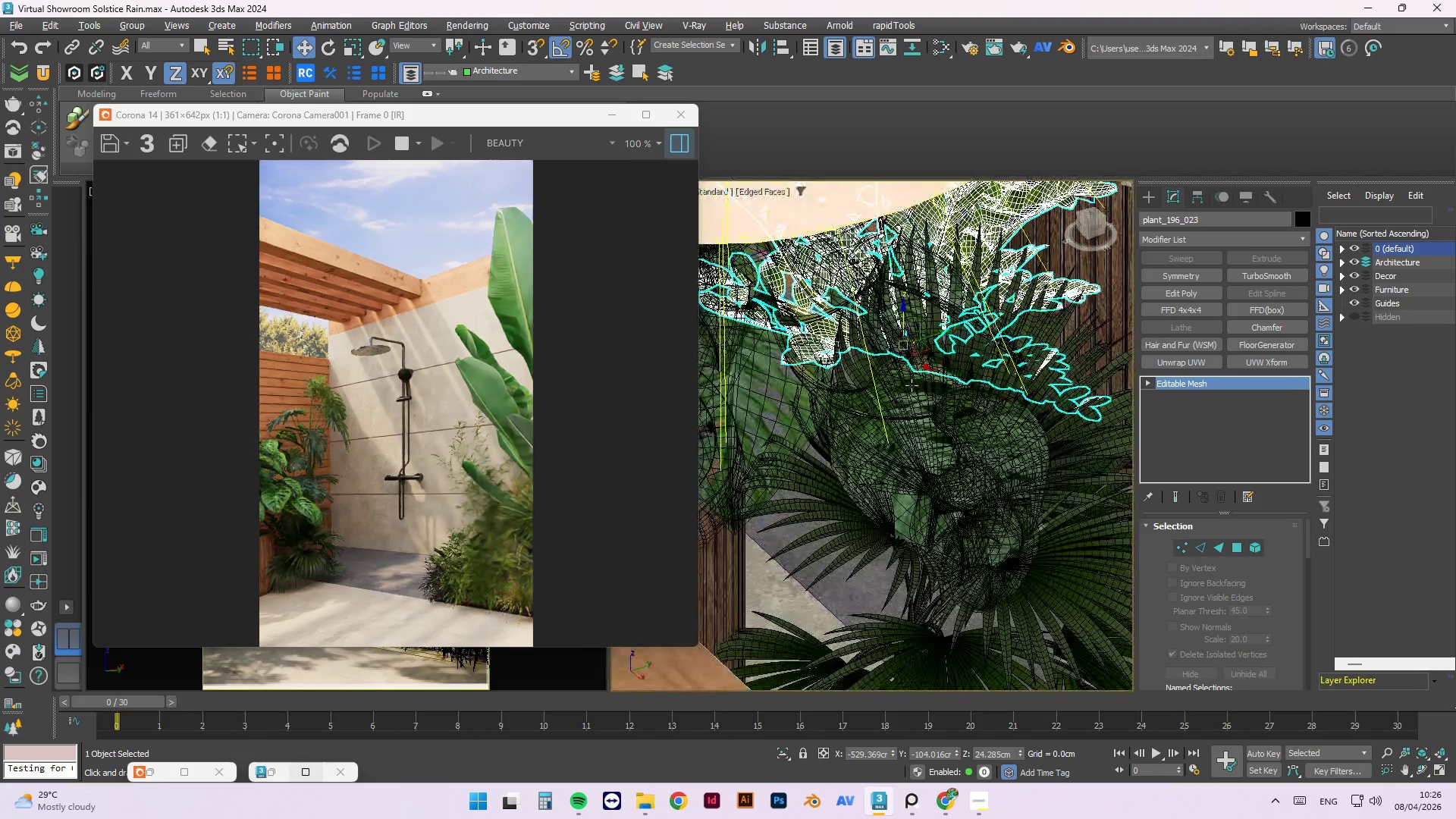 
key(Alt+AltLeft)
 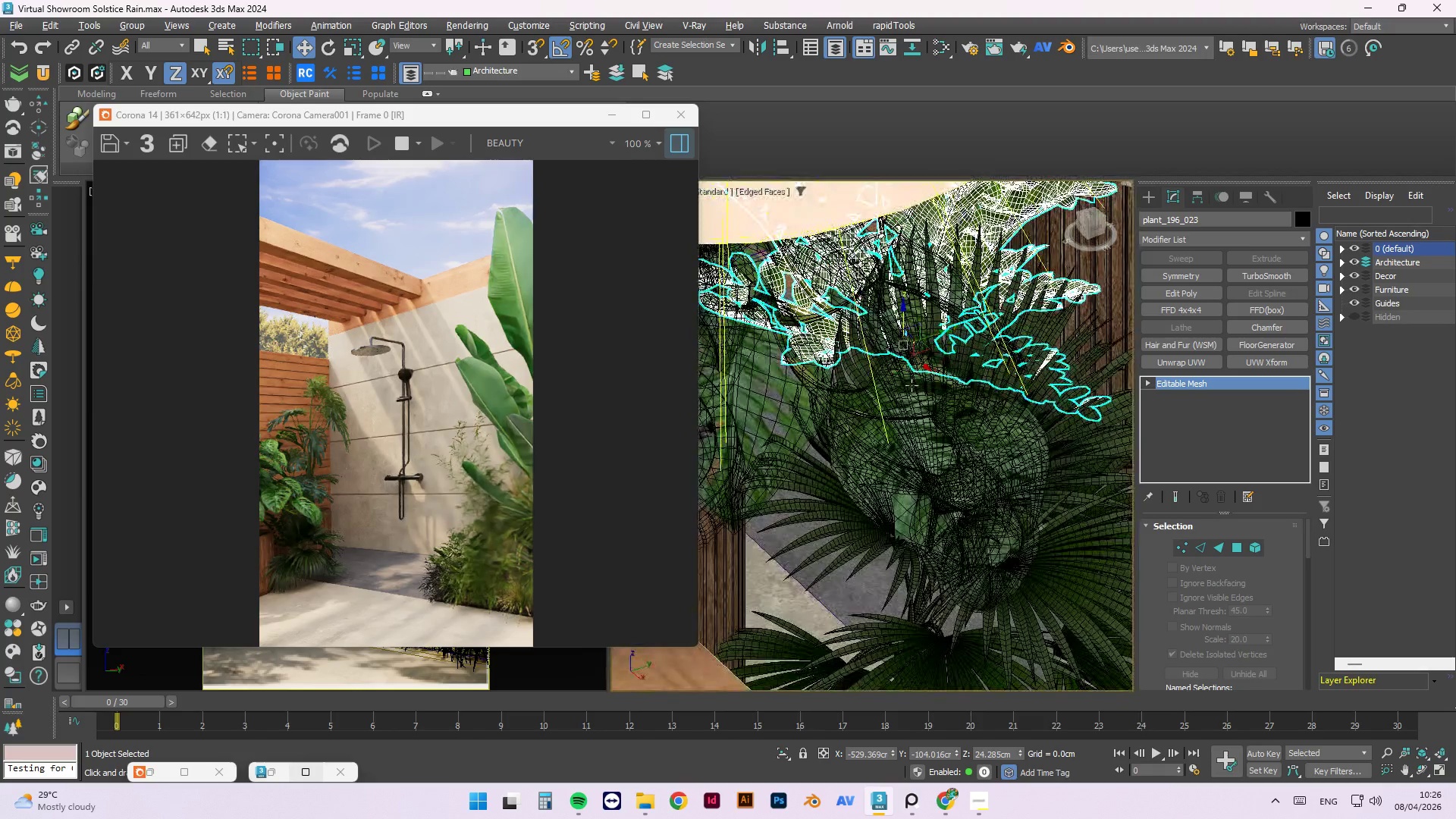 
key(Alt+AltLeft)
 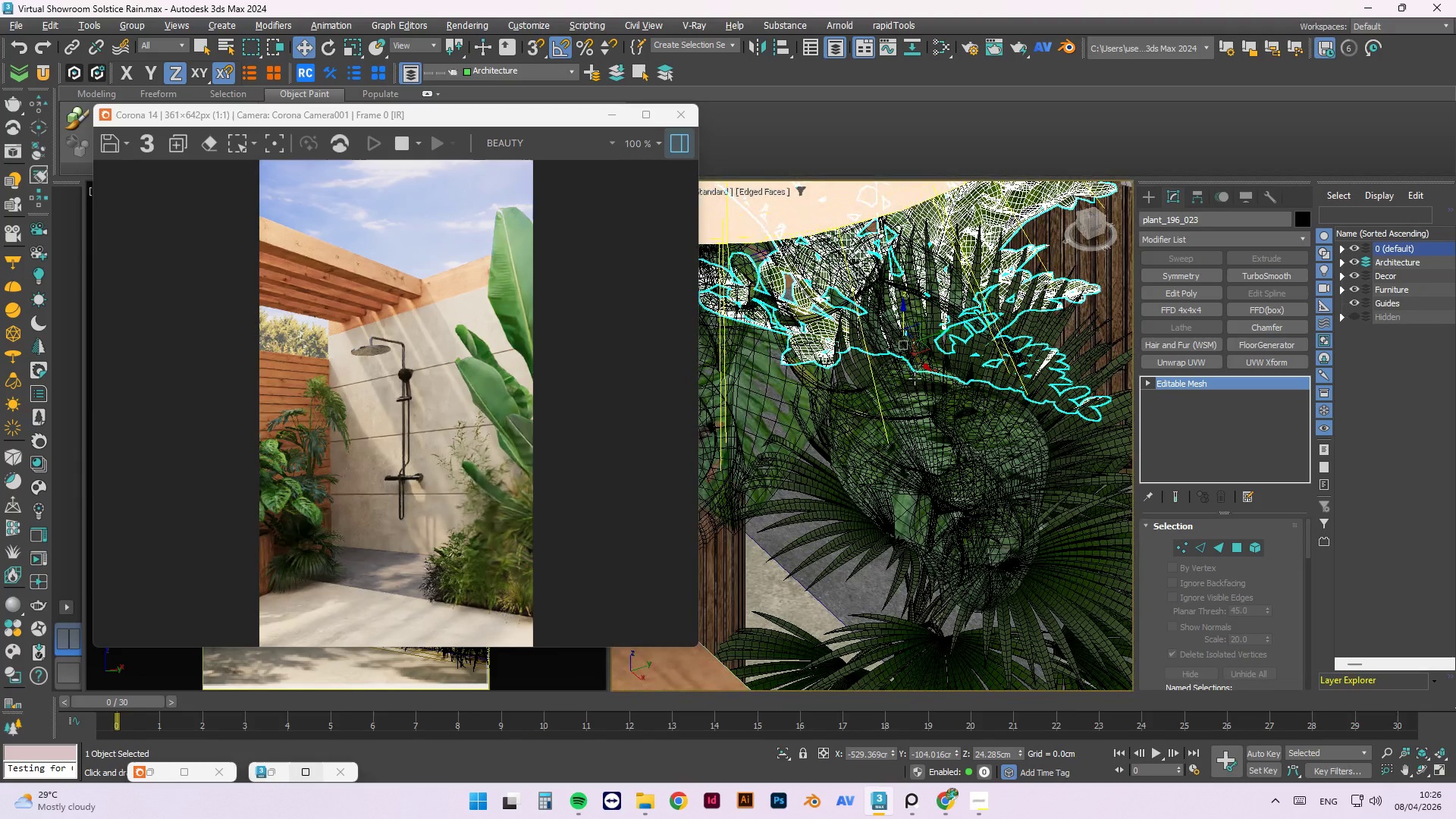 
key(Alt+AltLeft)
 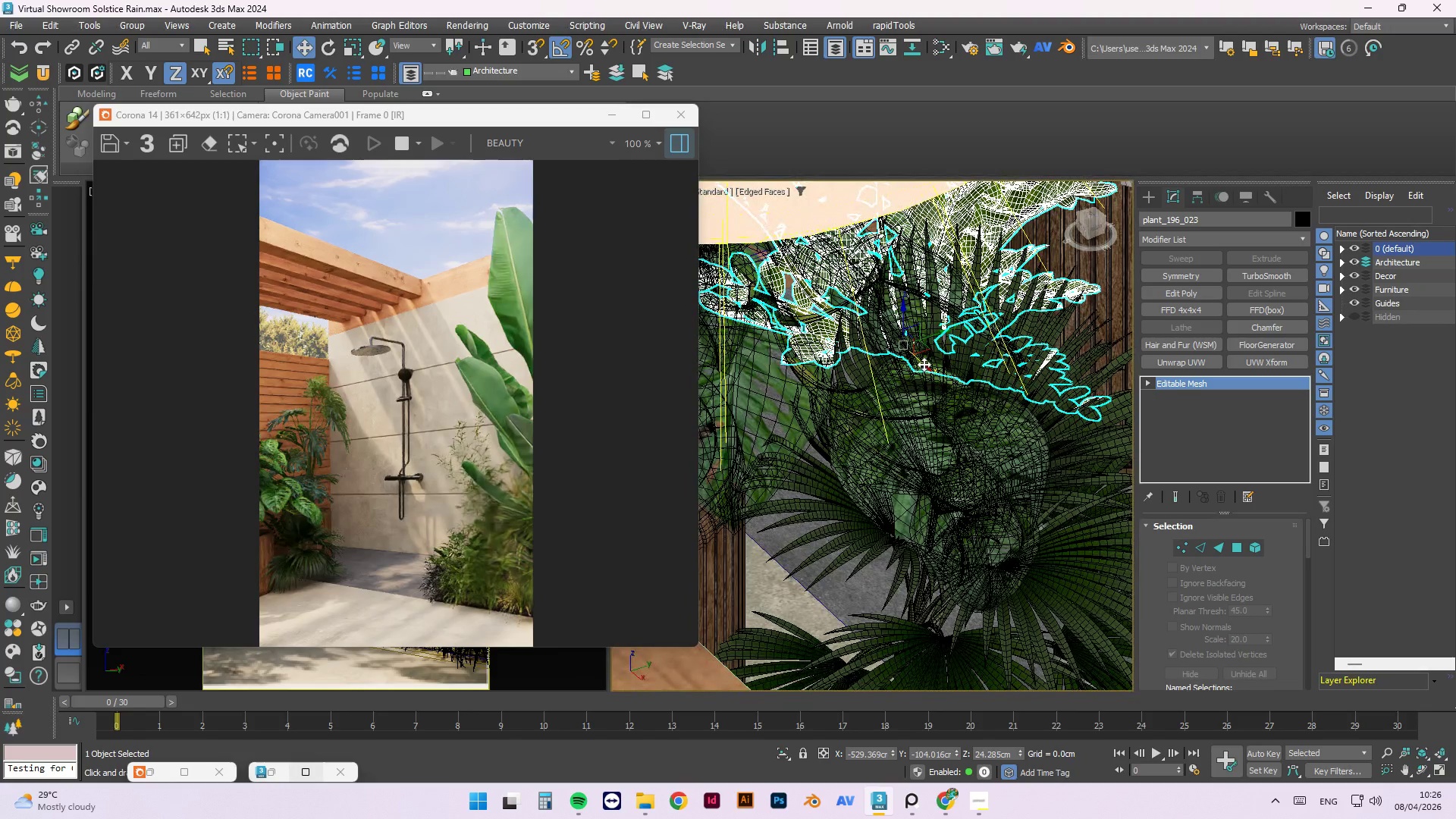 
left_click_drag(start_coordinate=[924, 364], to_coordinate=[1038, 518])
 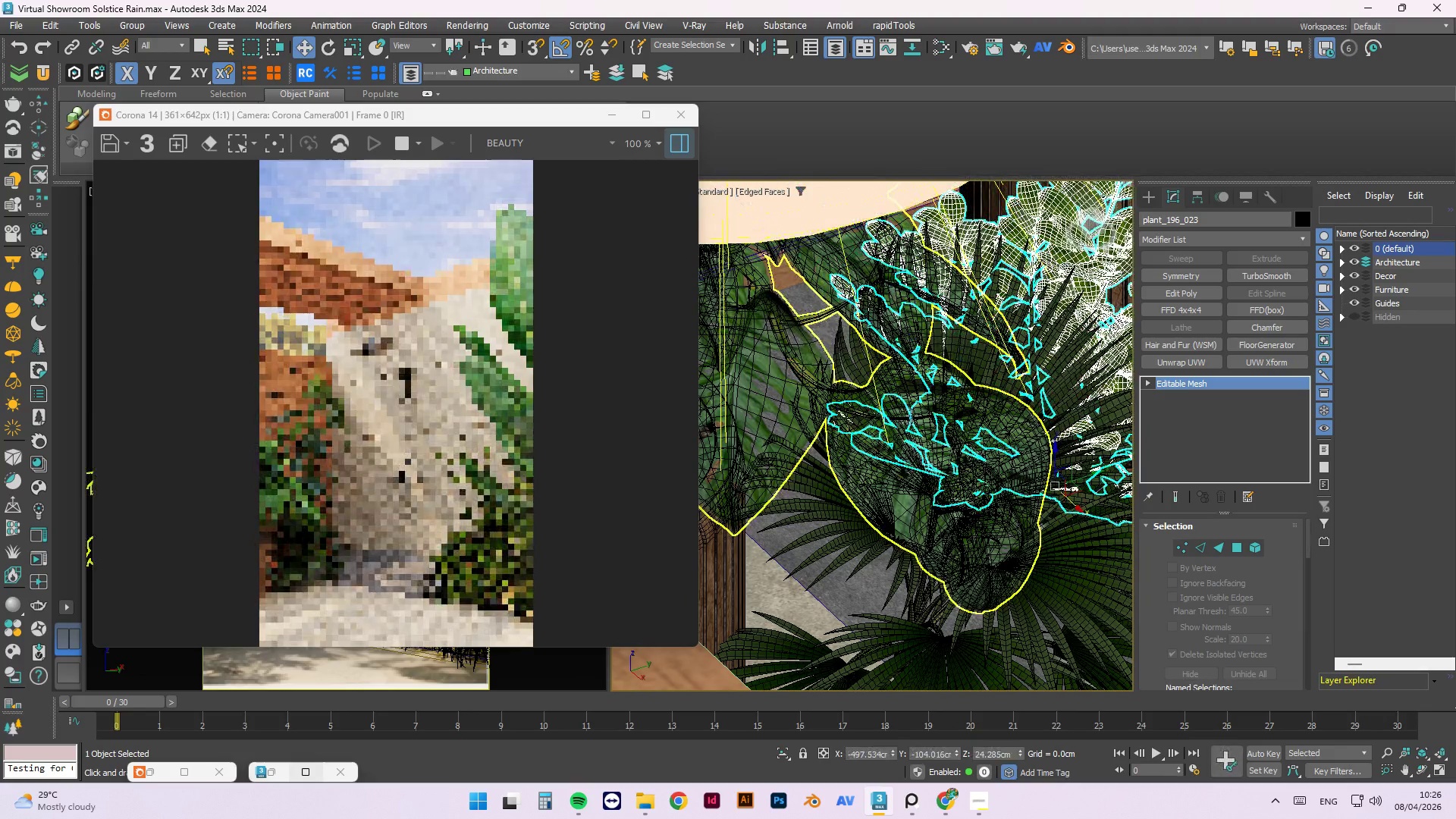 
mouse_move([936, 422])
 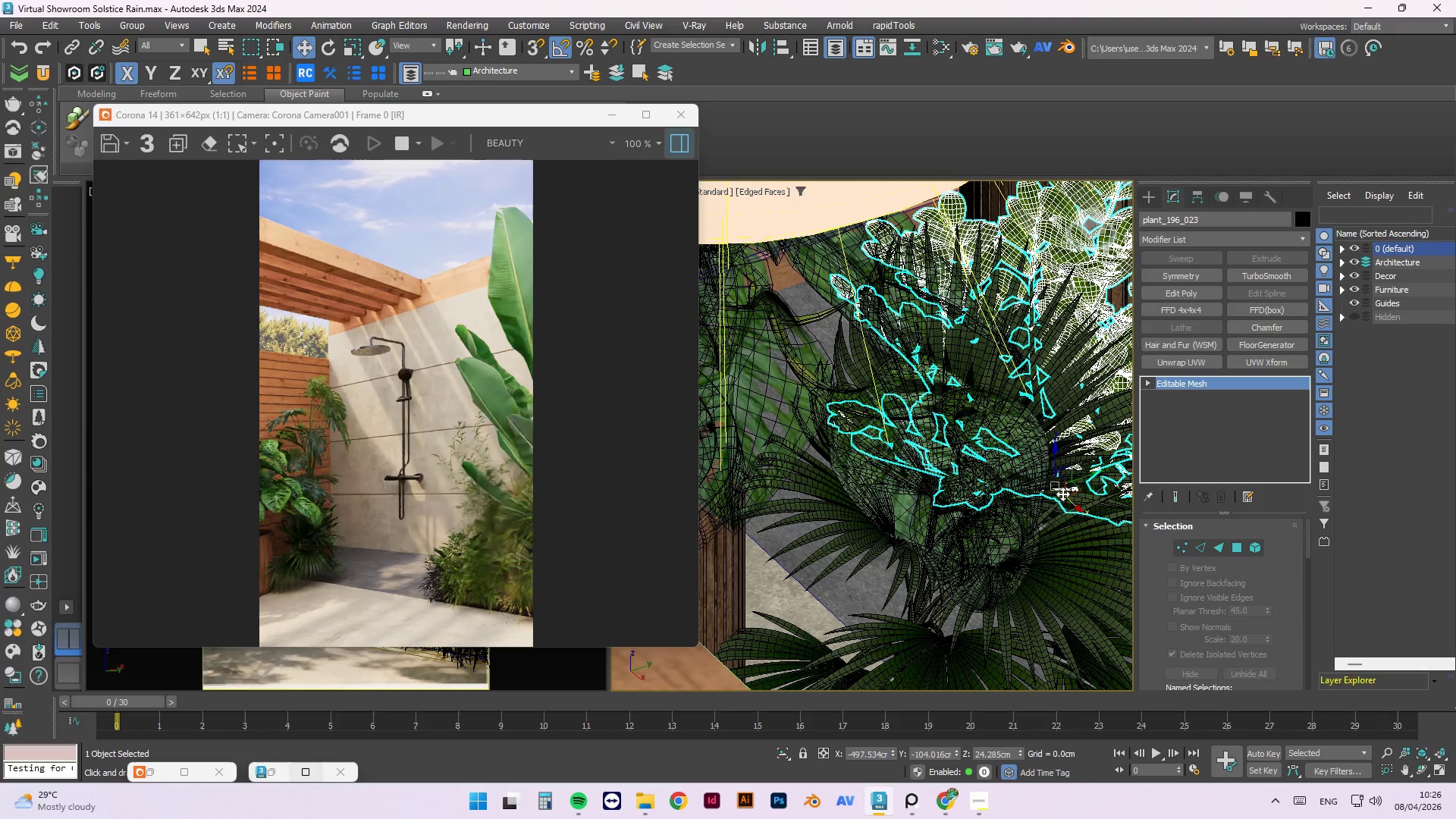 
left_click_drag(start_coordinate=[1065, 497], to_coordinate=[1247, 745])
 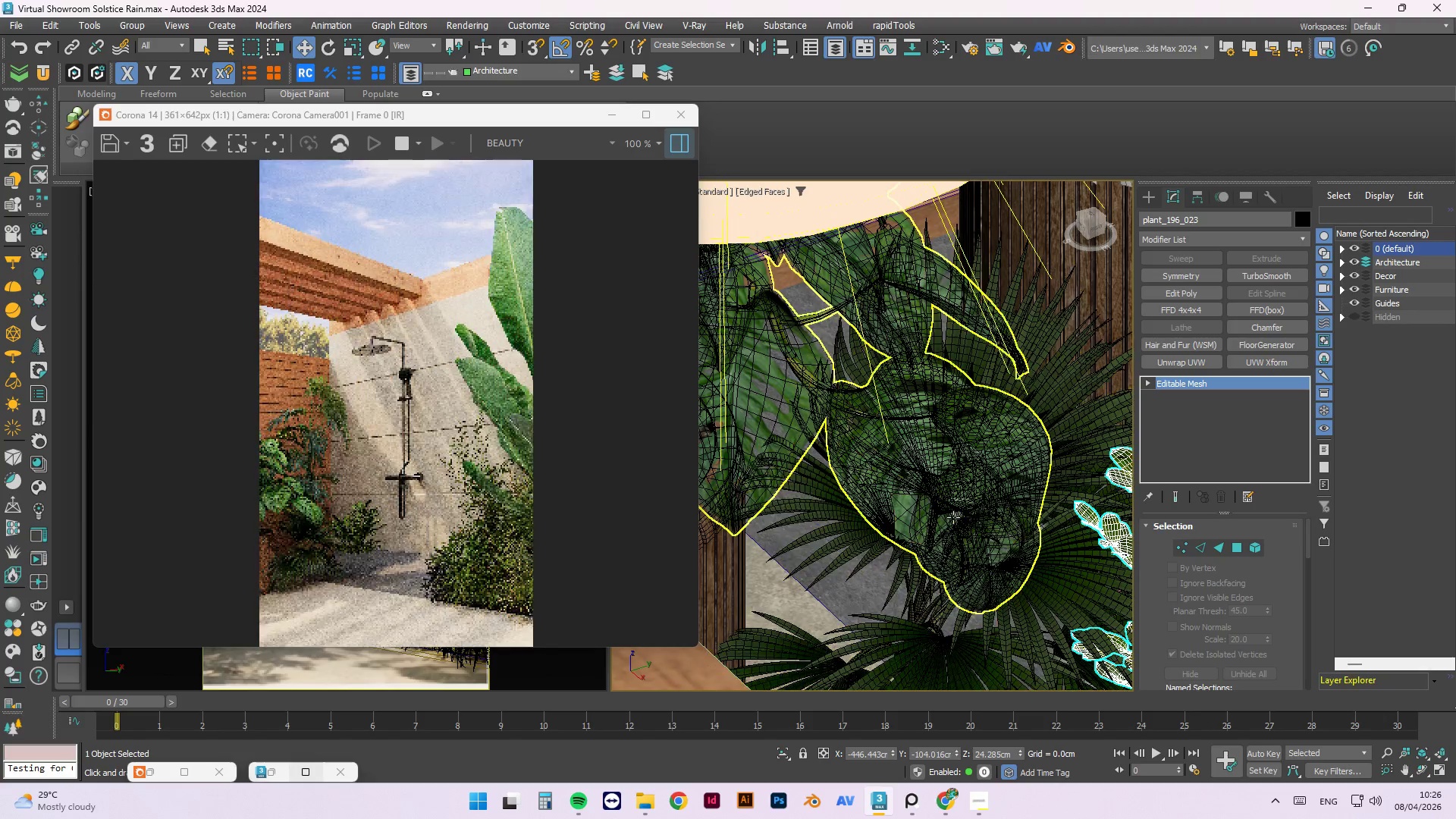 
hold_key(key=AltLeft, duration=1.0)
 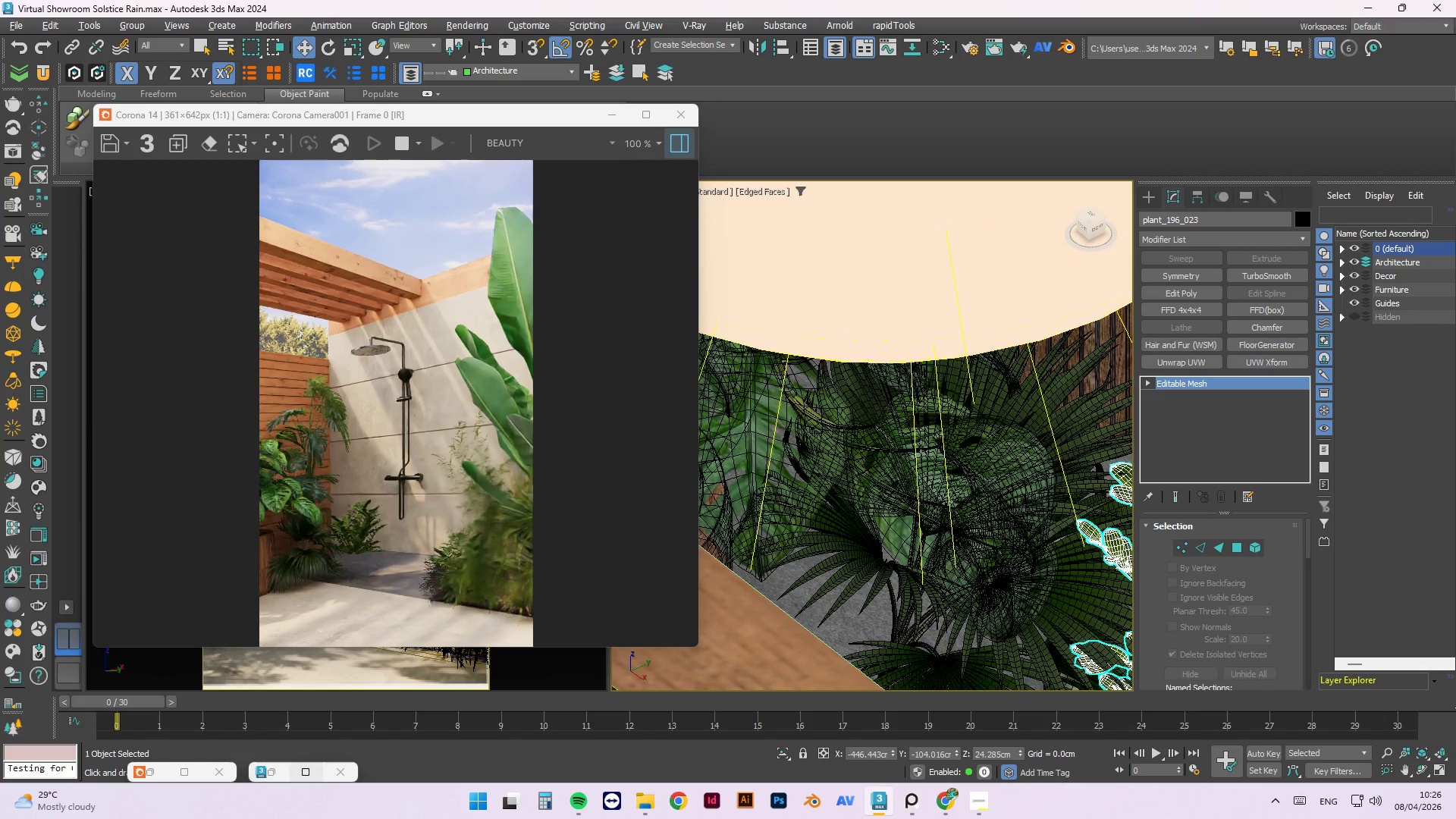 
hold_key(key=AltLeft, duration=1.5)
 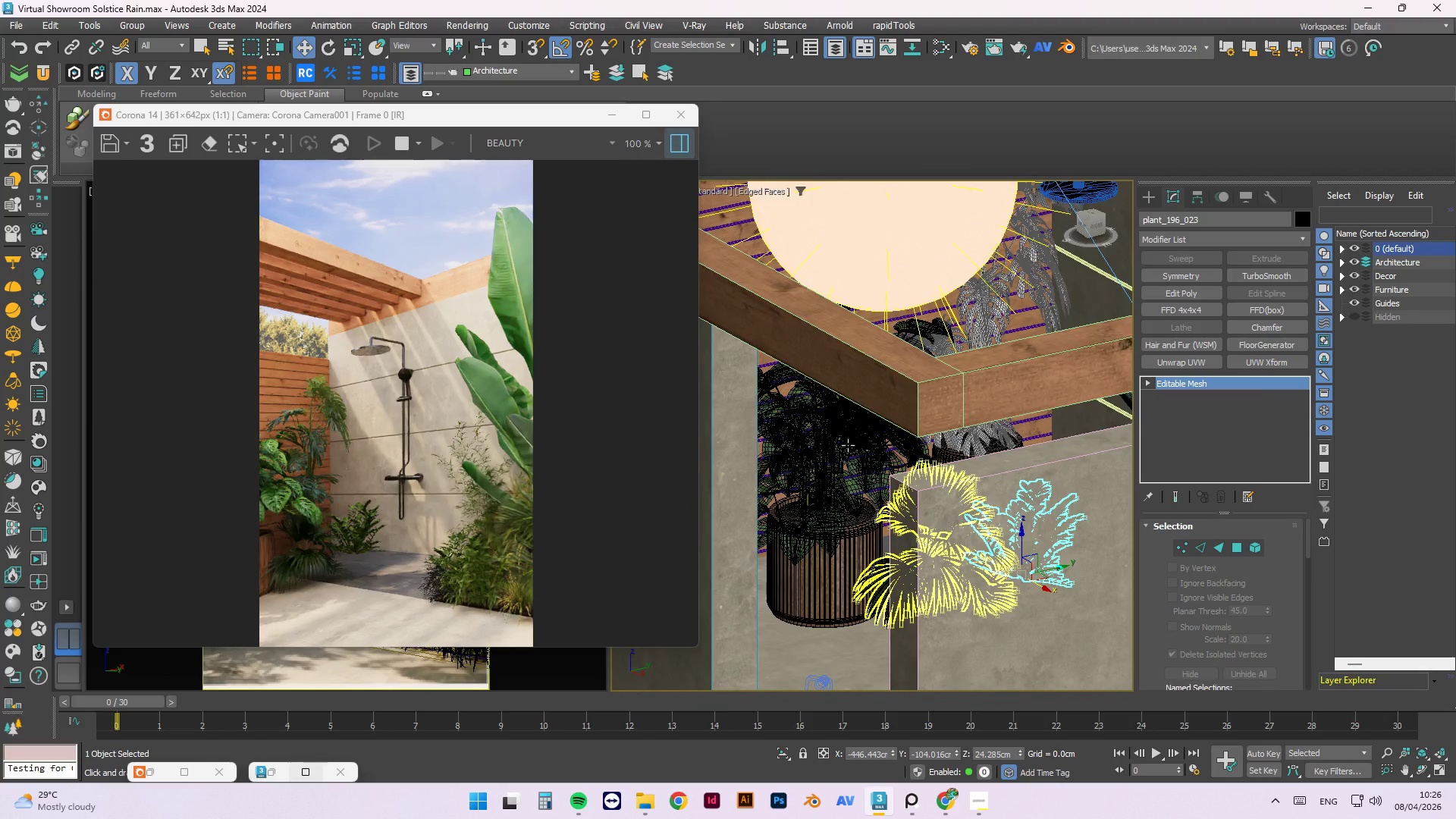 
scroll: coordinate [929, 559], scroll_direction: down, amount: 4.0
 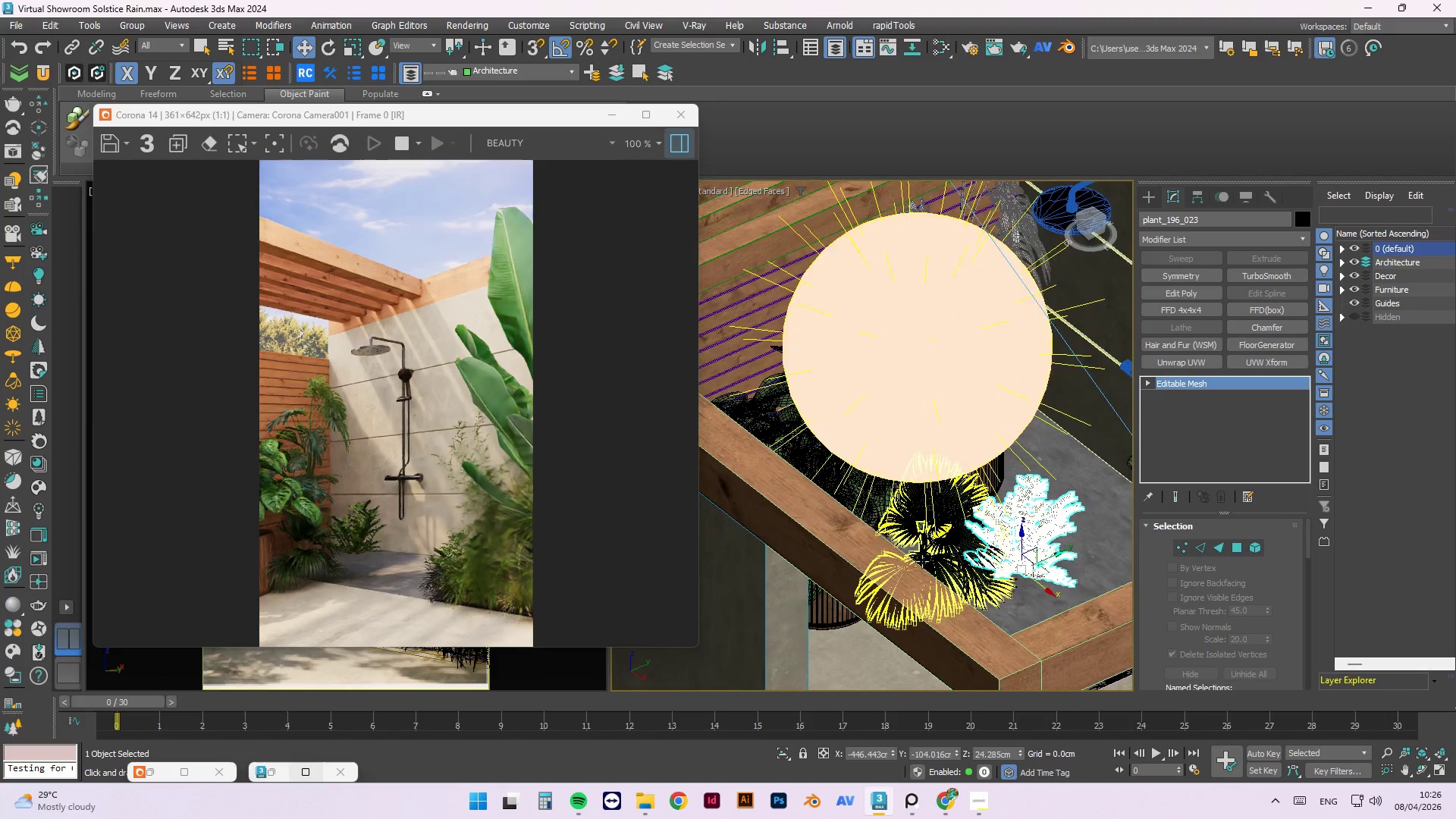 
key(Alt+AltLeft)
 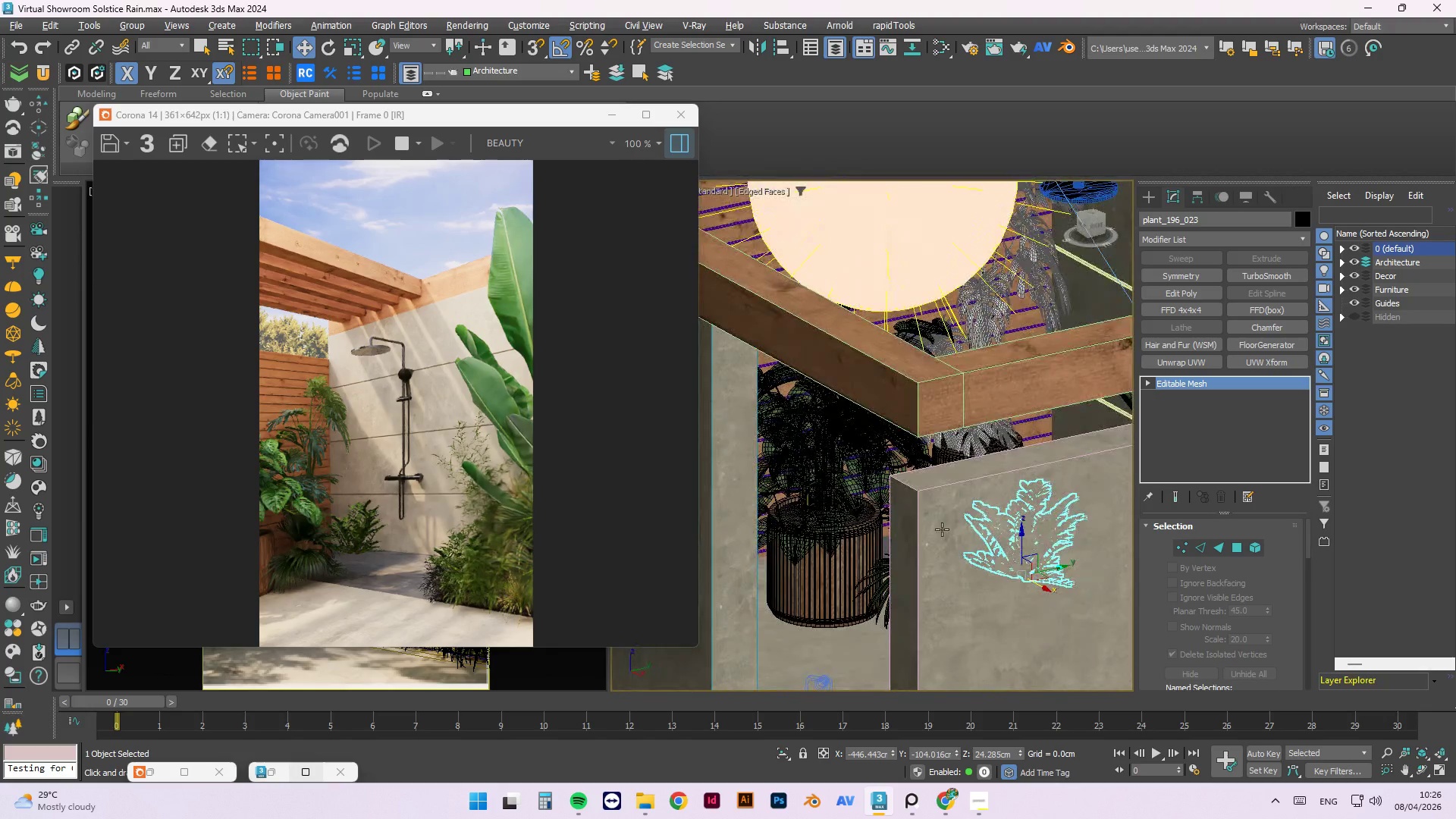 
key(Alt+AltLeft)
 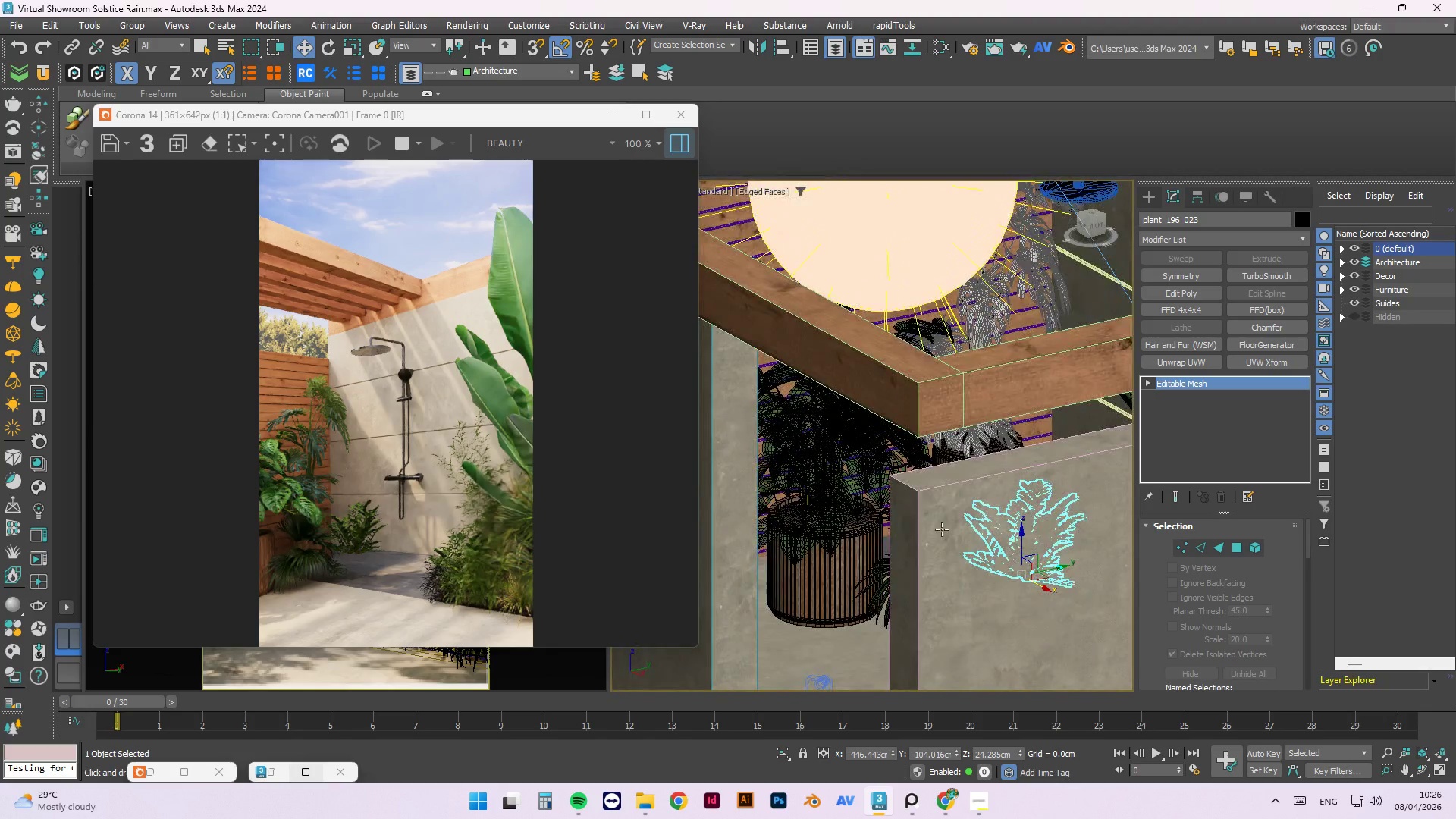 
key(Alt+AltLeft)
 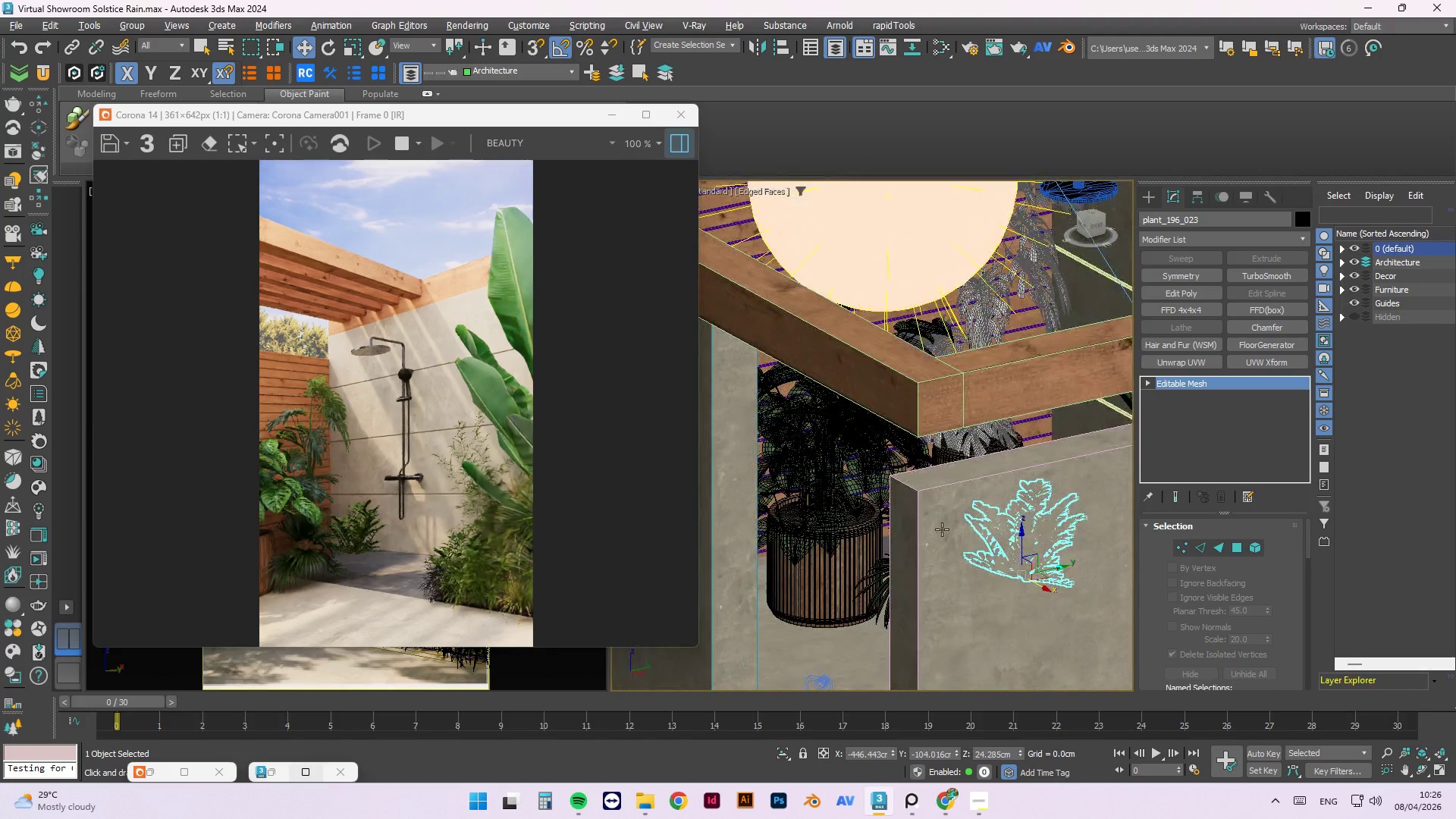 
key(Alt+AltLeft)
 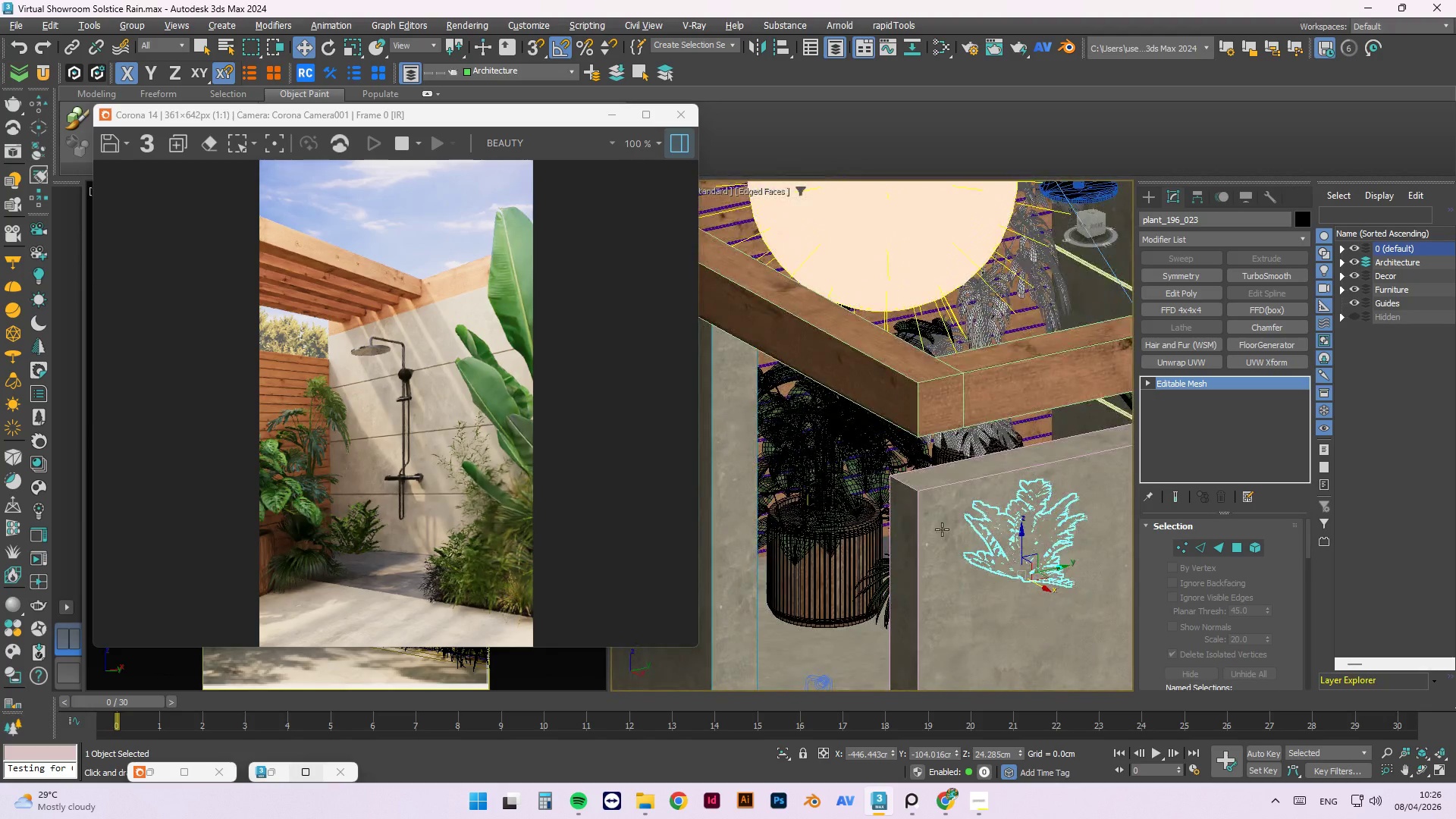 
key(Alt+AltLeft)
 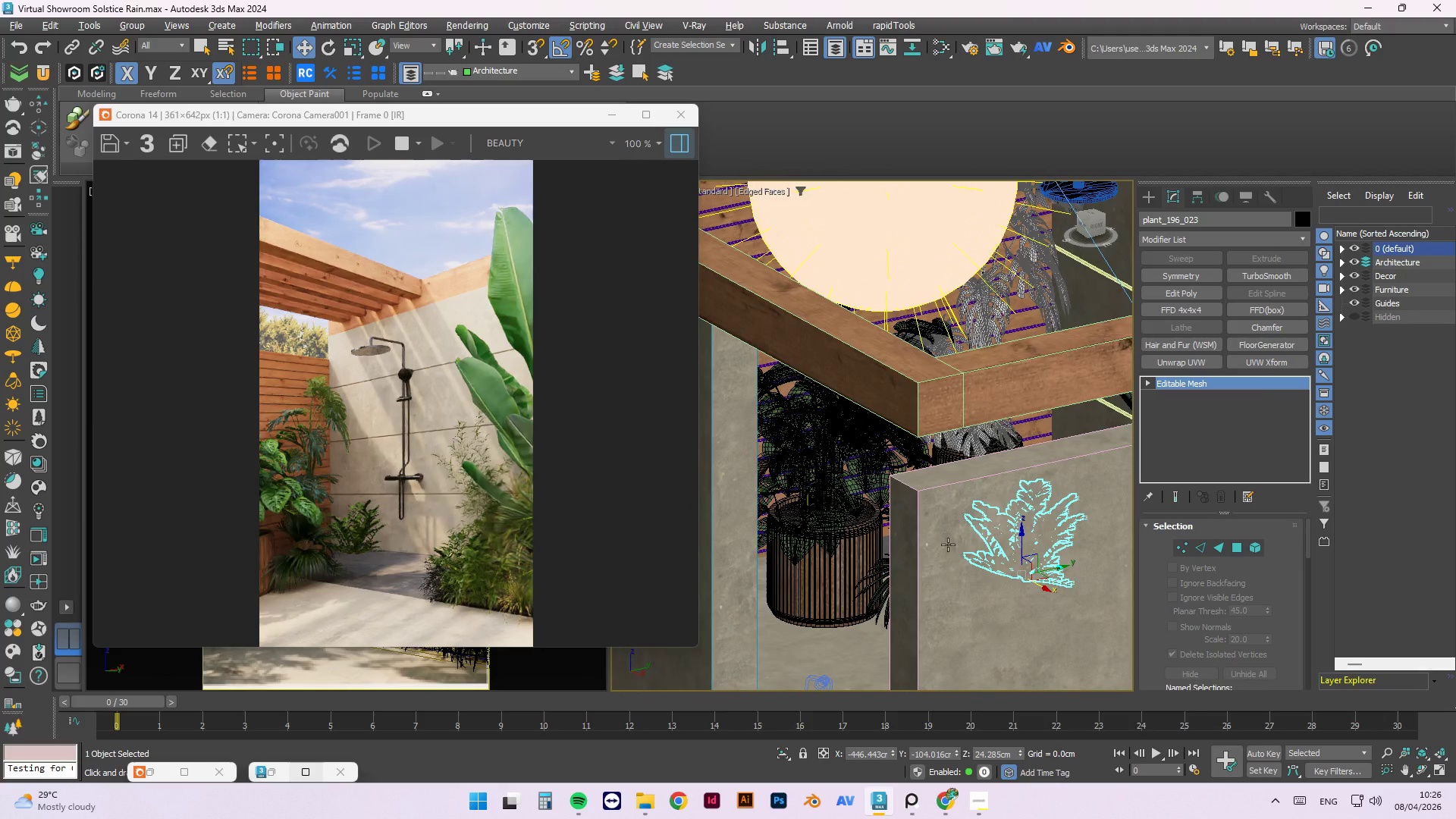 
key(Alt+AltLeft)
 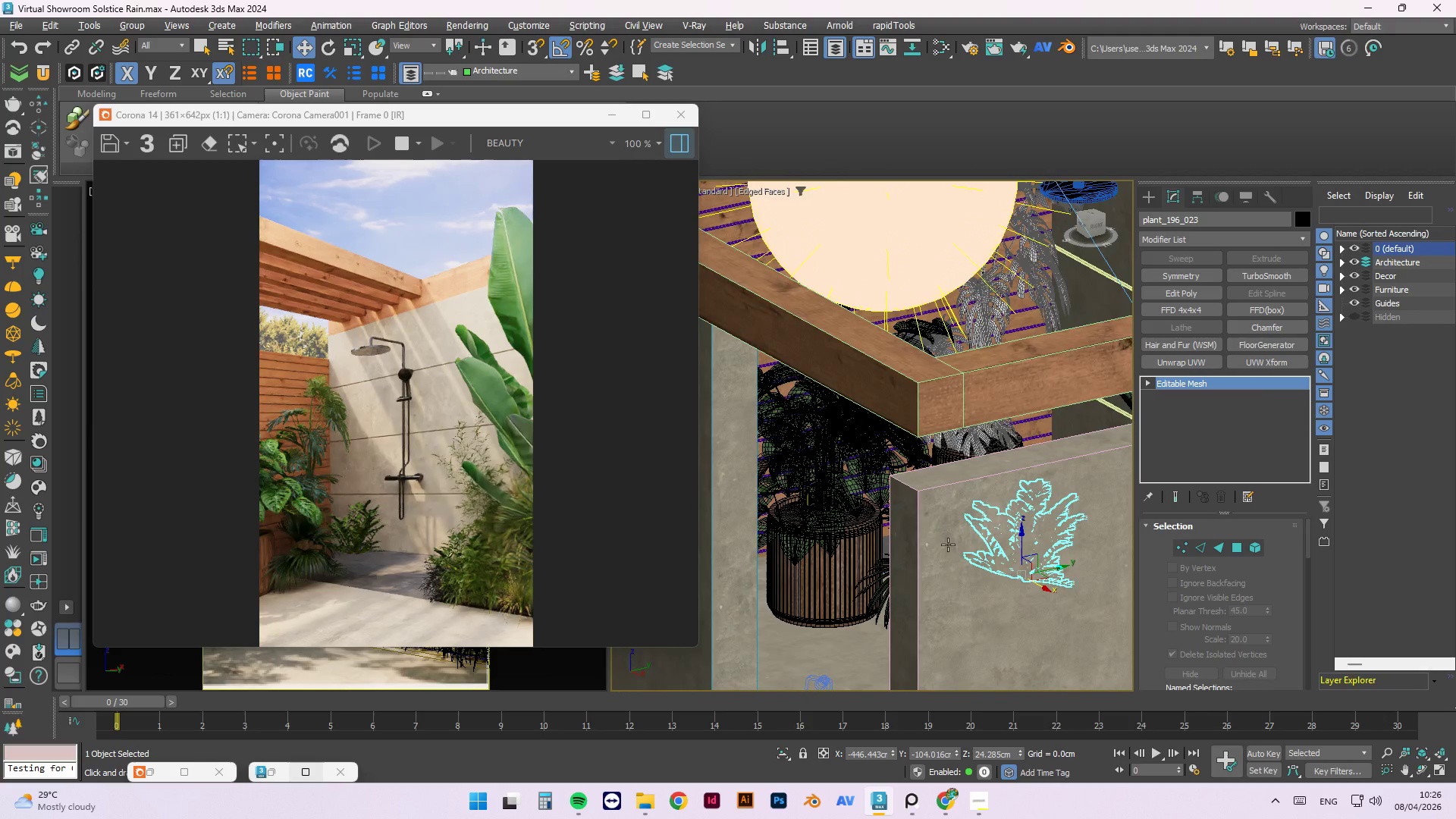 
key(Alt+AltLeft)
 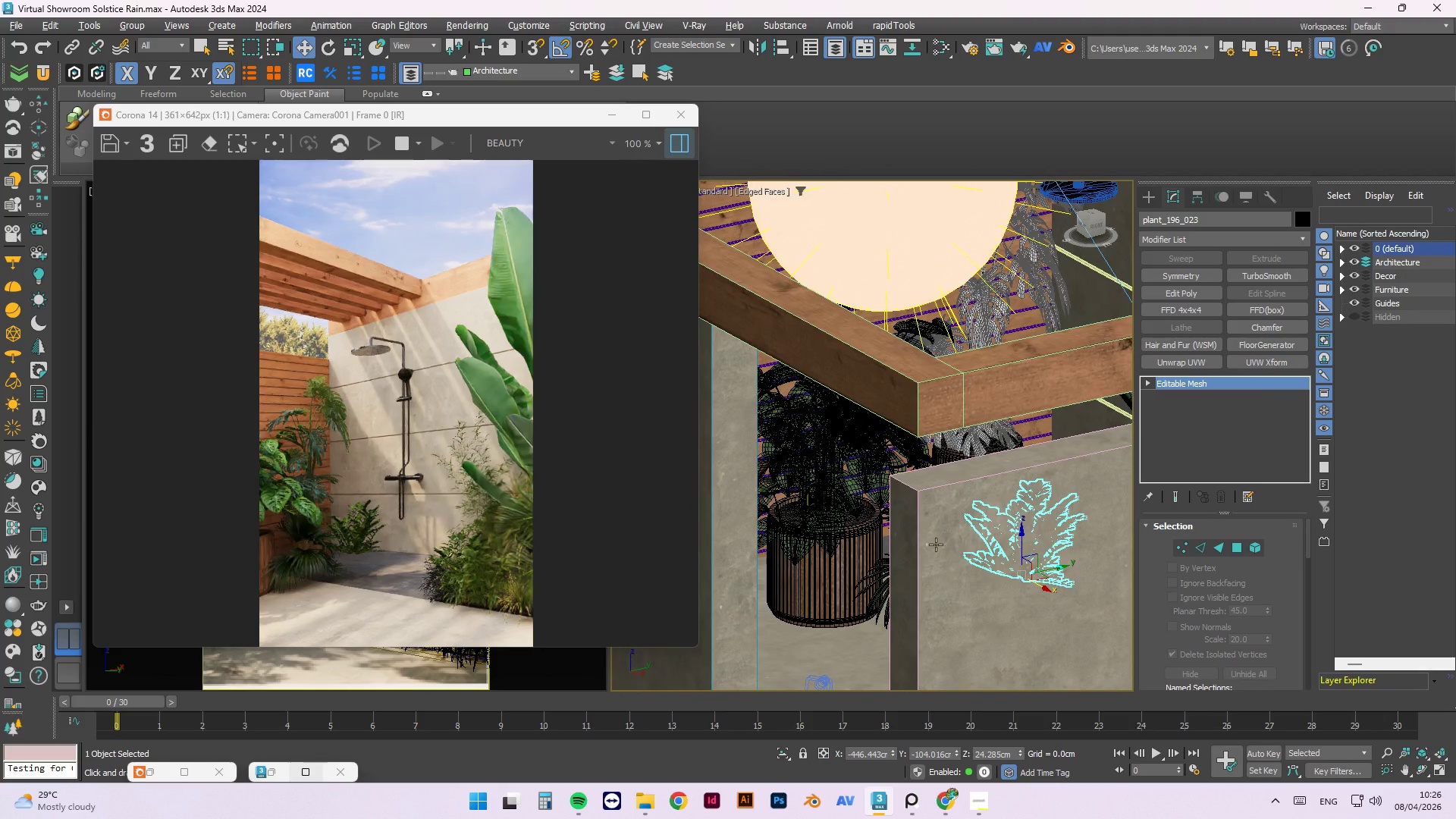 
key(Alt+AltLeft)
 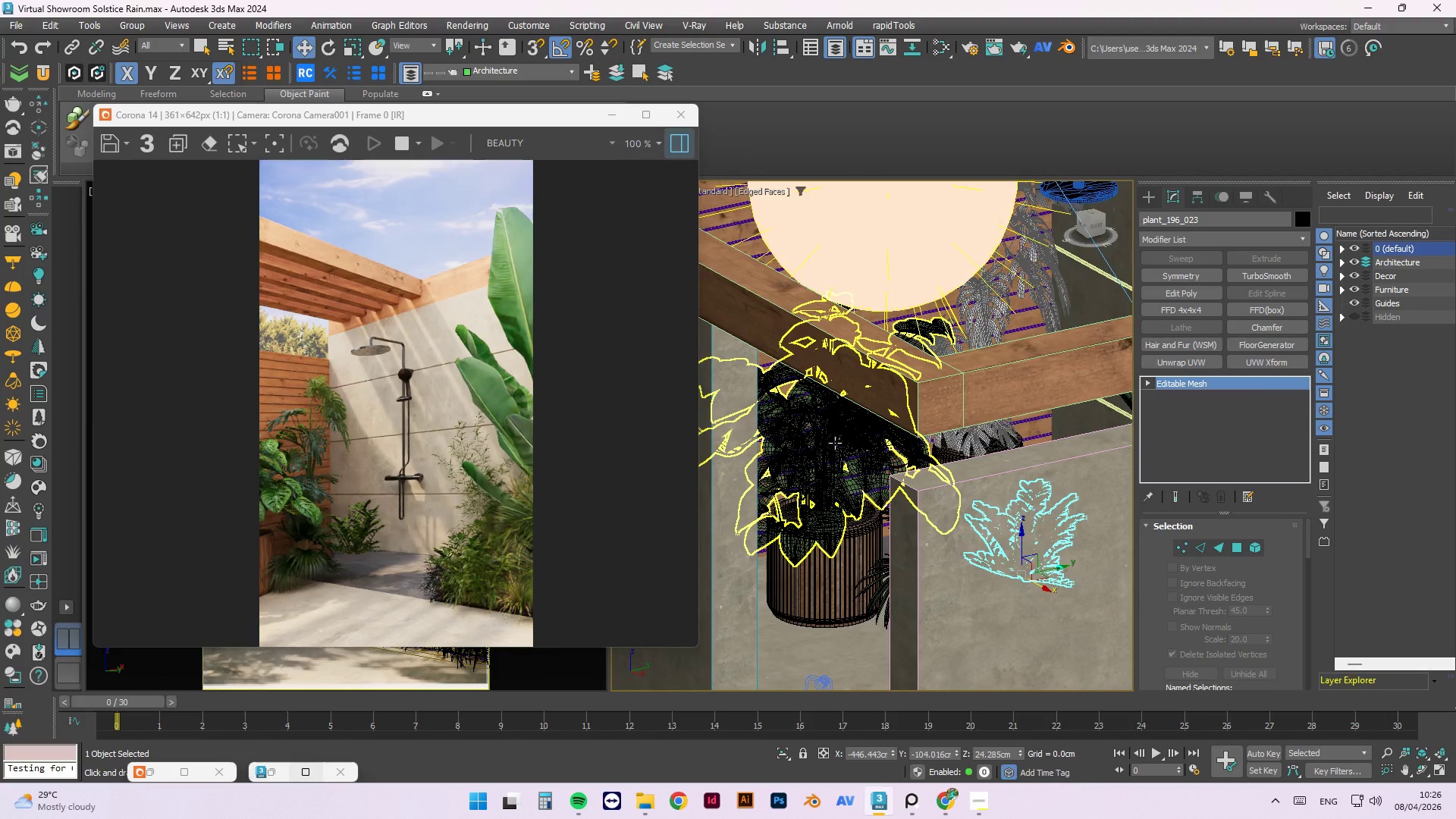 
left_click([833, 445])
 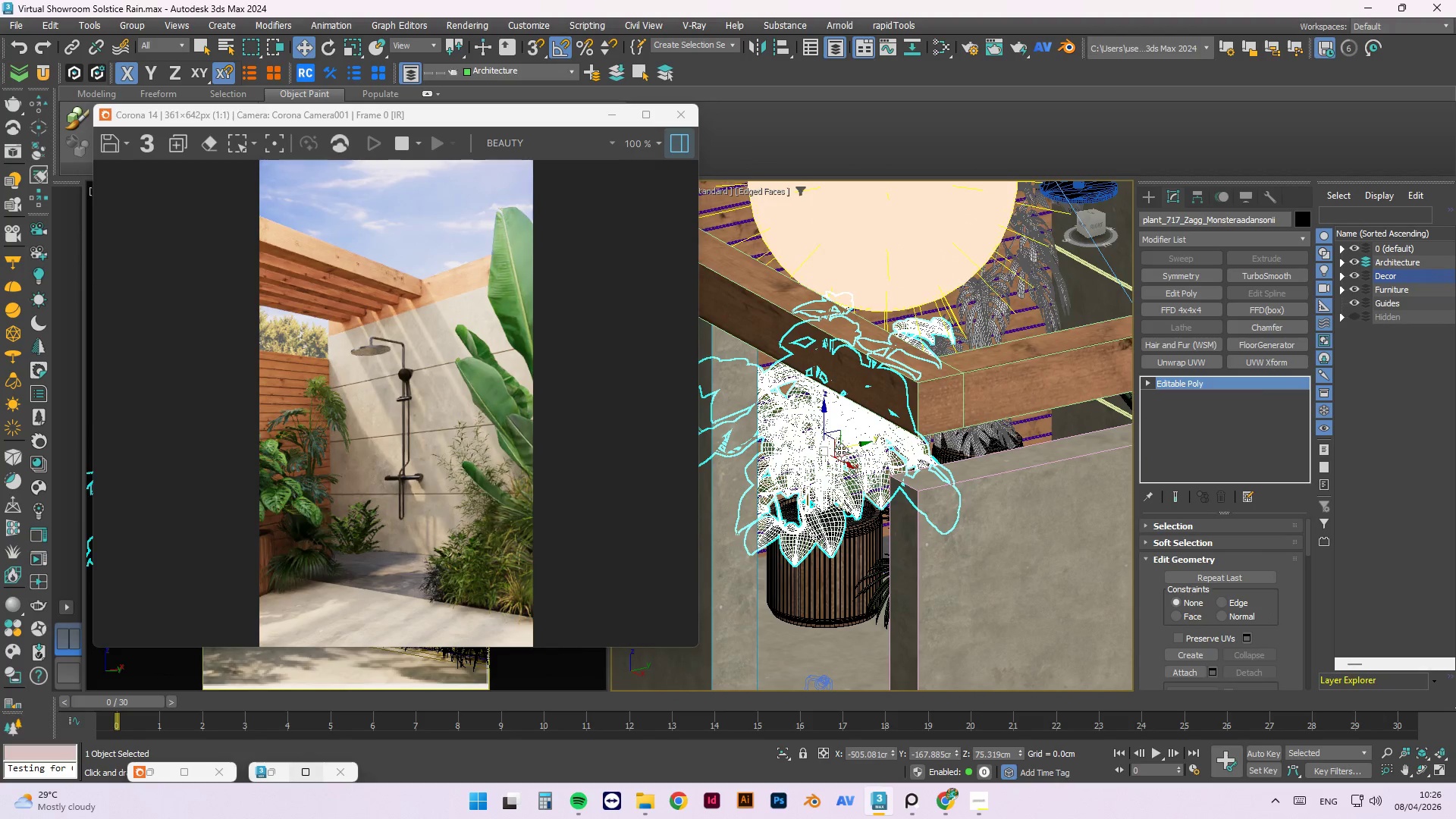 
left_click_drag(start_coordinate=[852, 445], to_coordinate=[833, 450])
 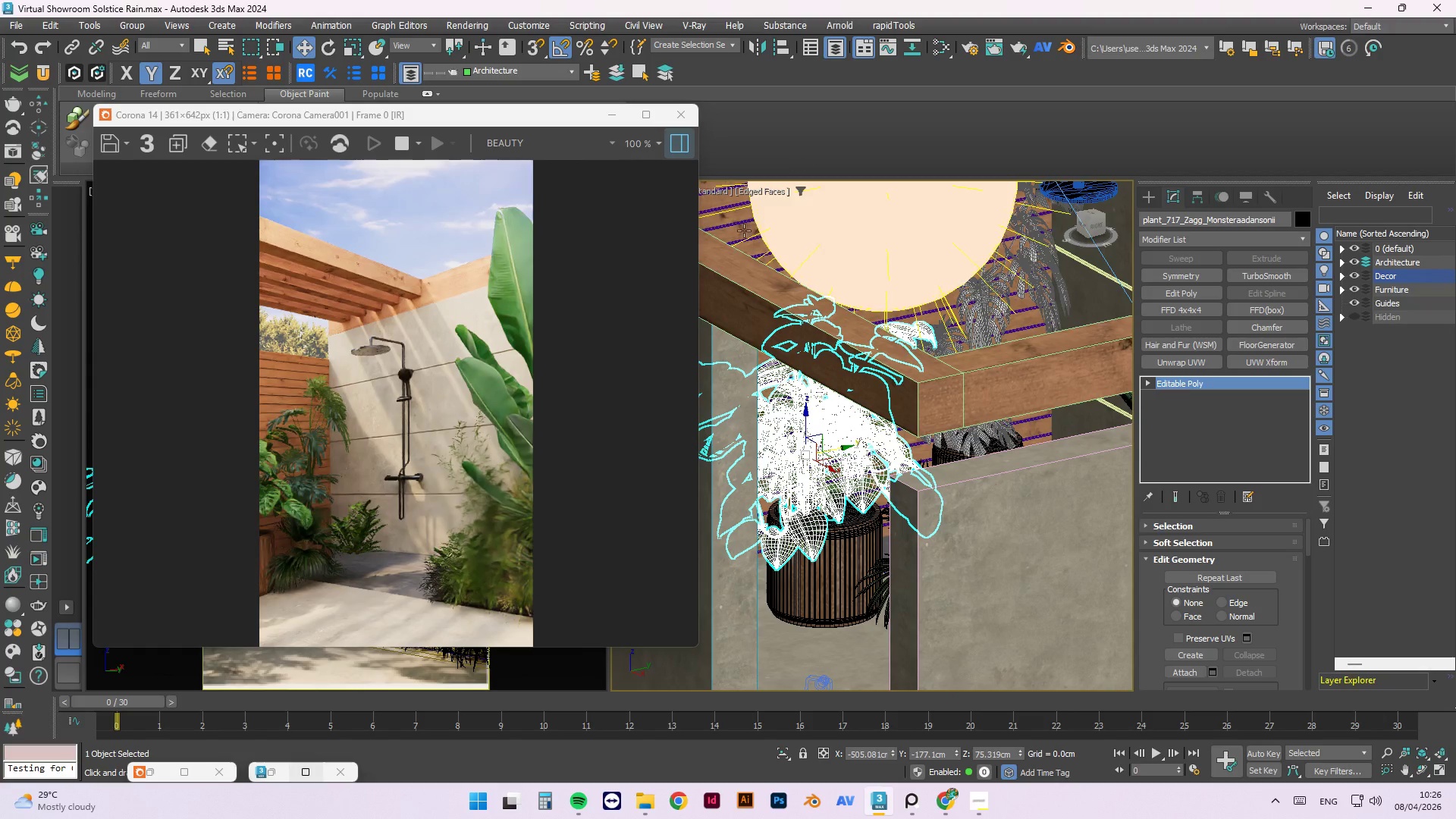 
left_click([837, 563])
 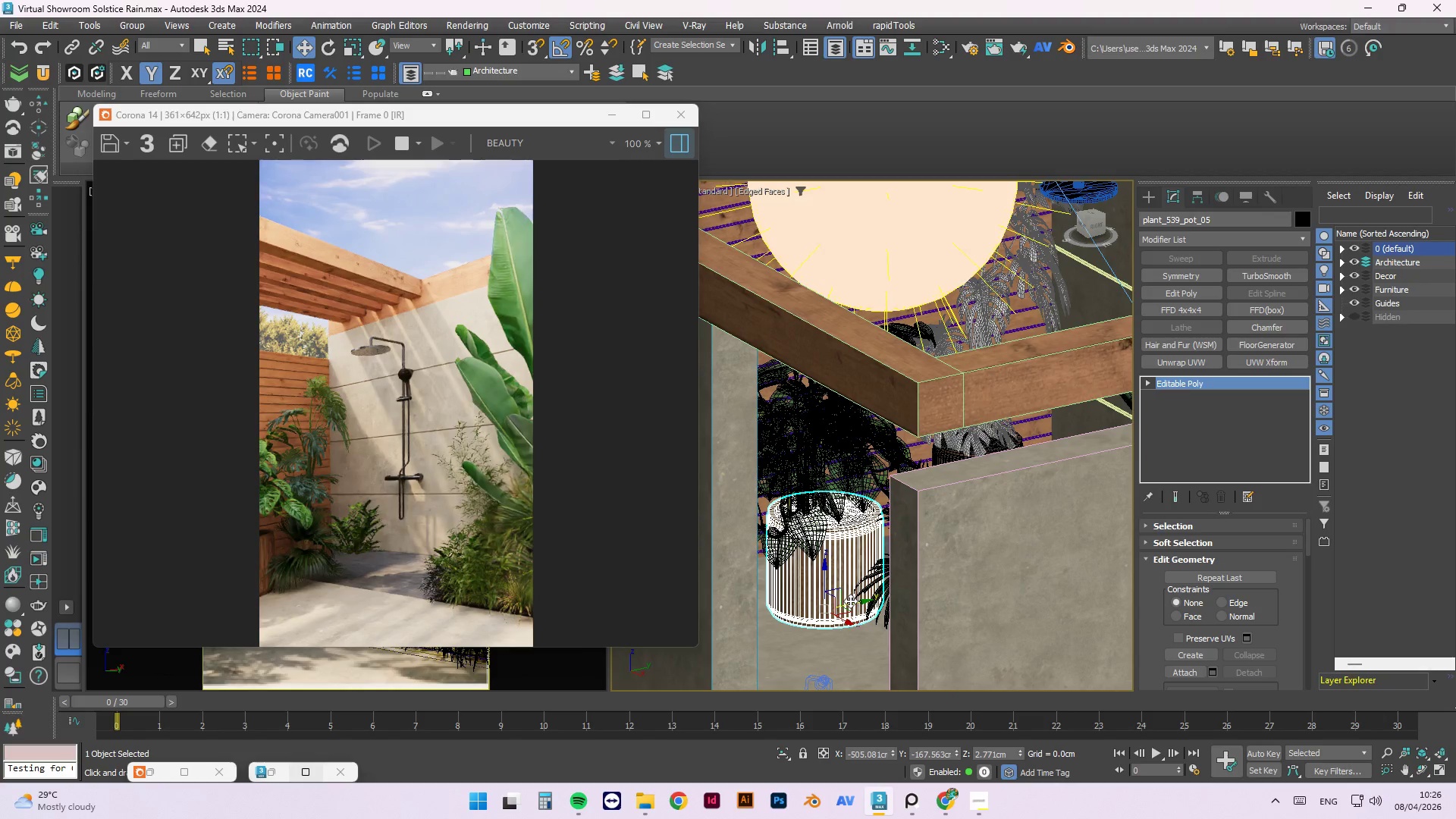 
left_click_drag(start_coordinate=[853, 604], to_coordinate=[842, 609])
 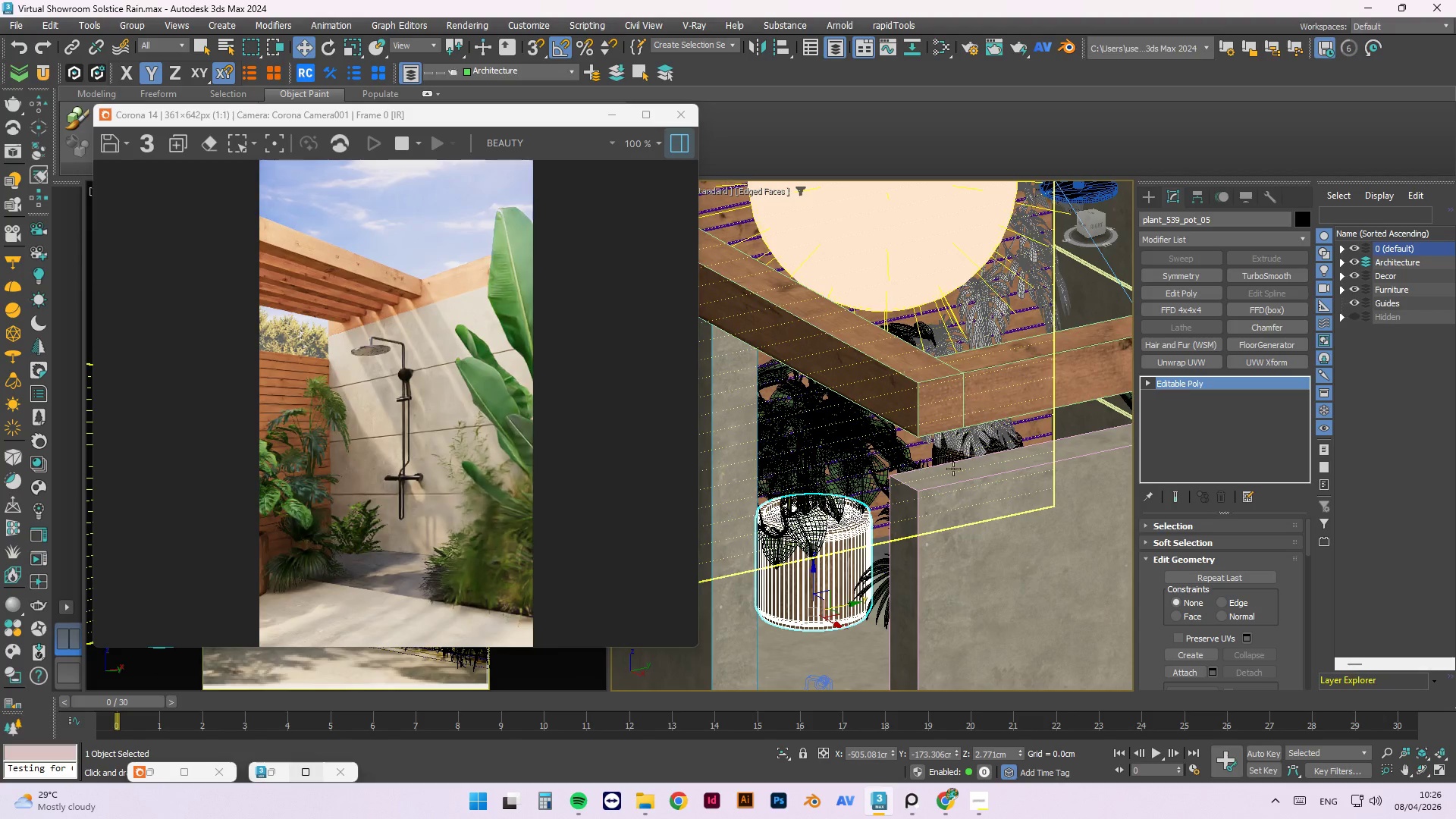 
hold_key(key=AltLeft, duration=1.5)
 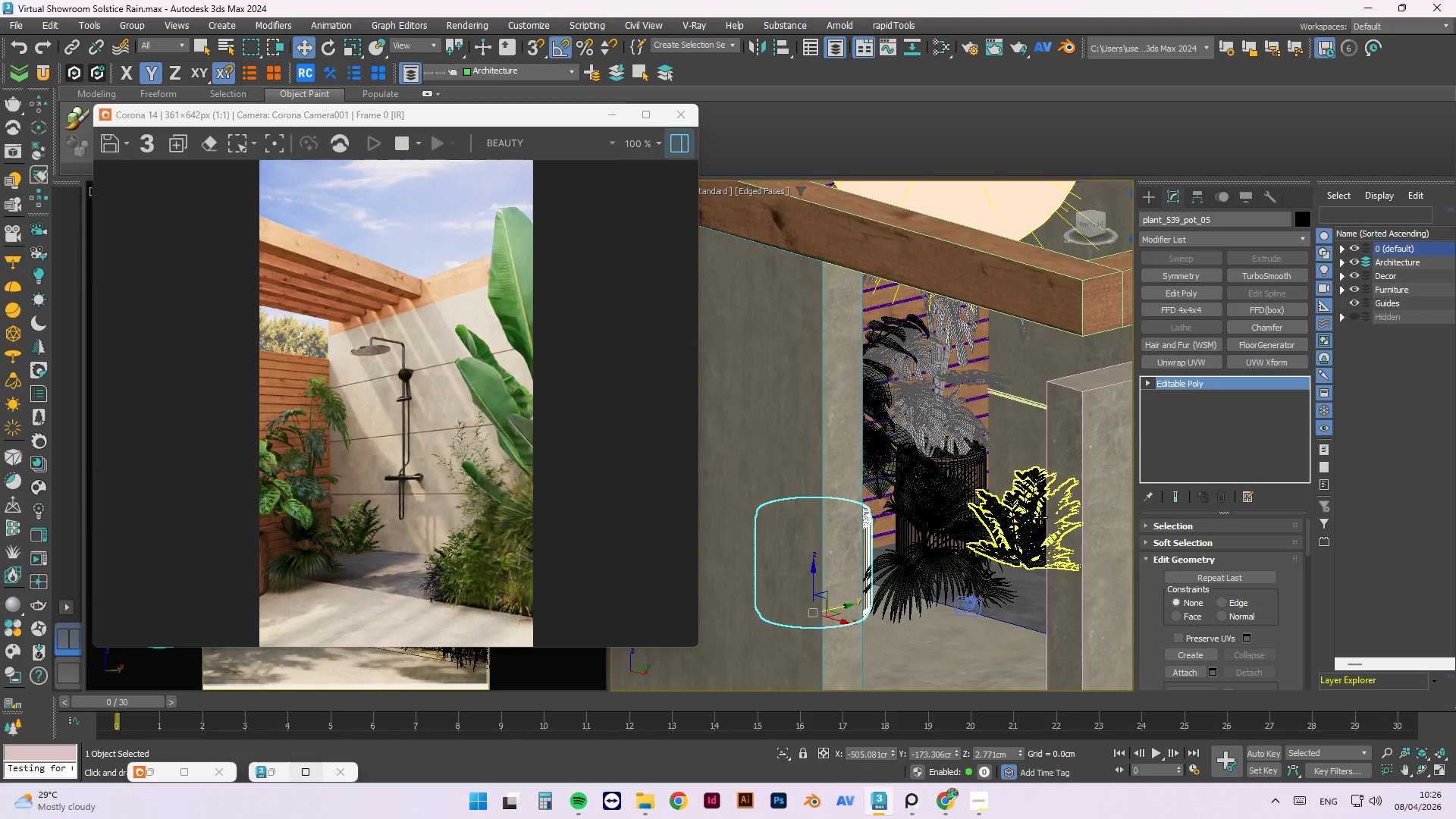 
key(Alt+AltLeft)
 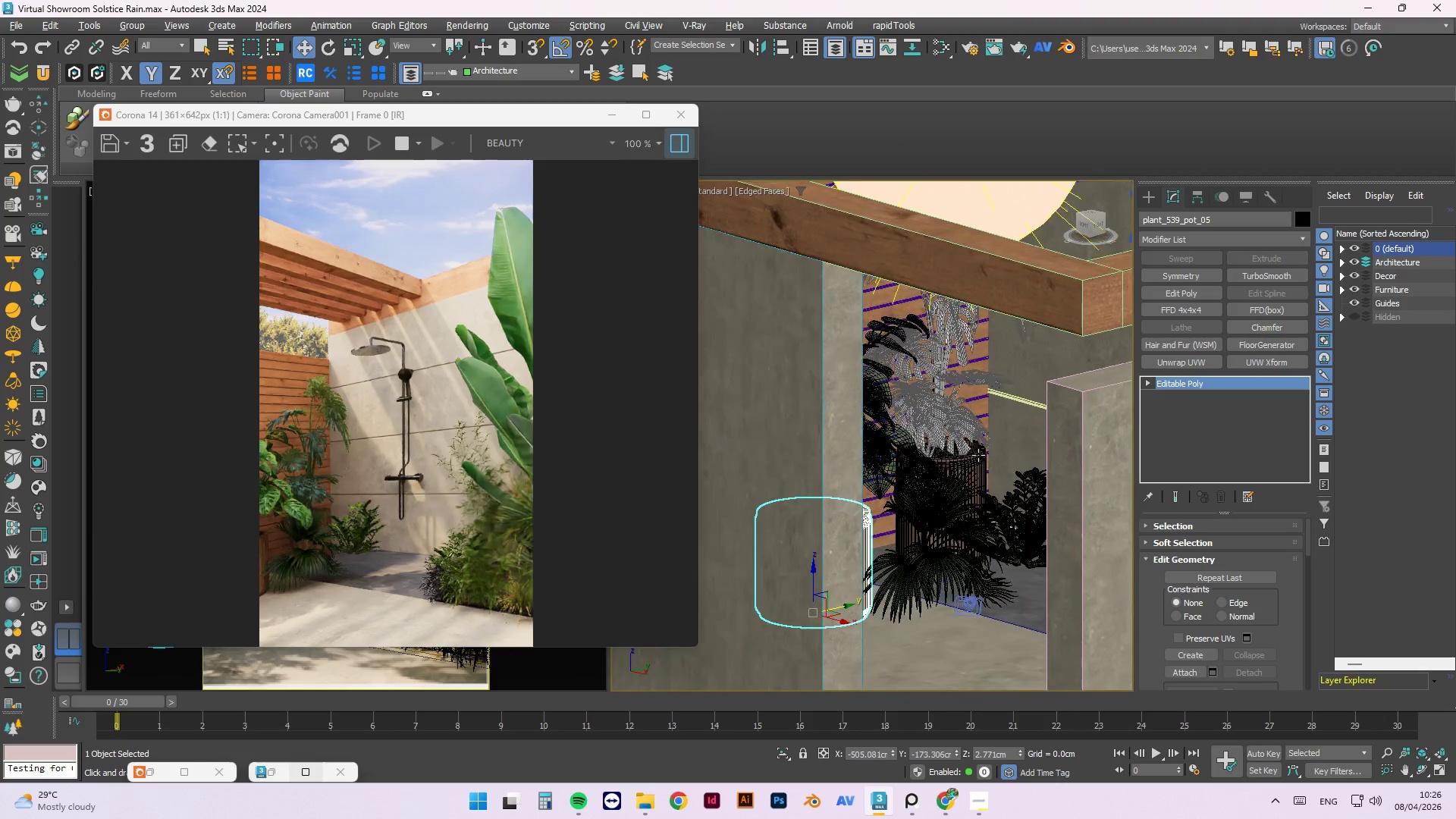 
key(Alt+AltLeft)
 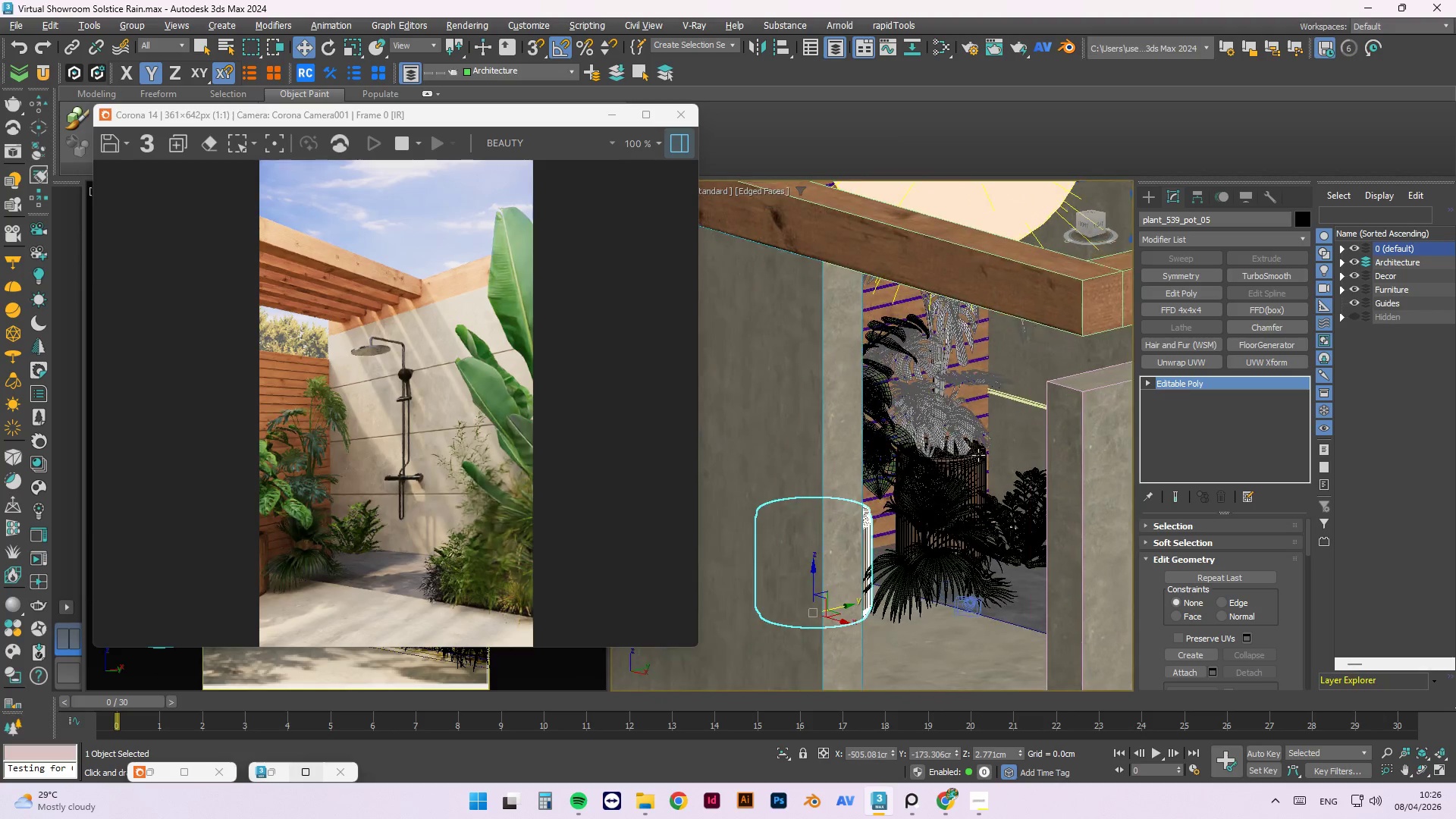 
key(Alt+AltLeft)
 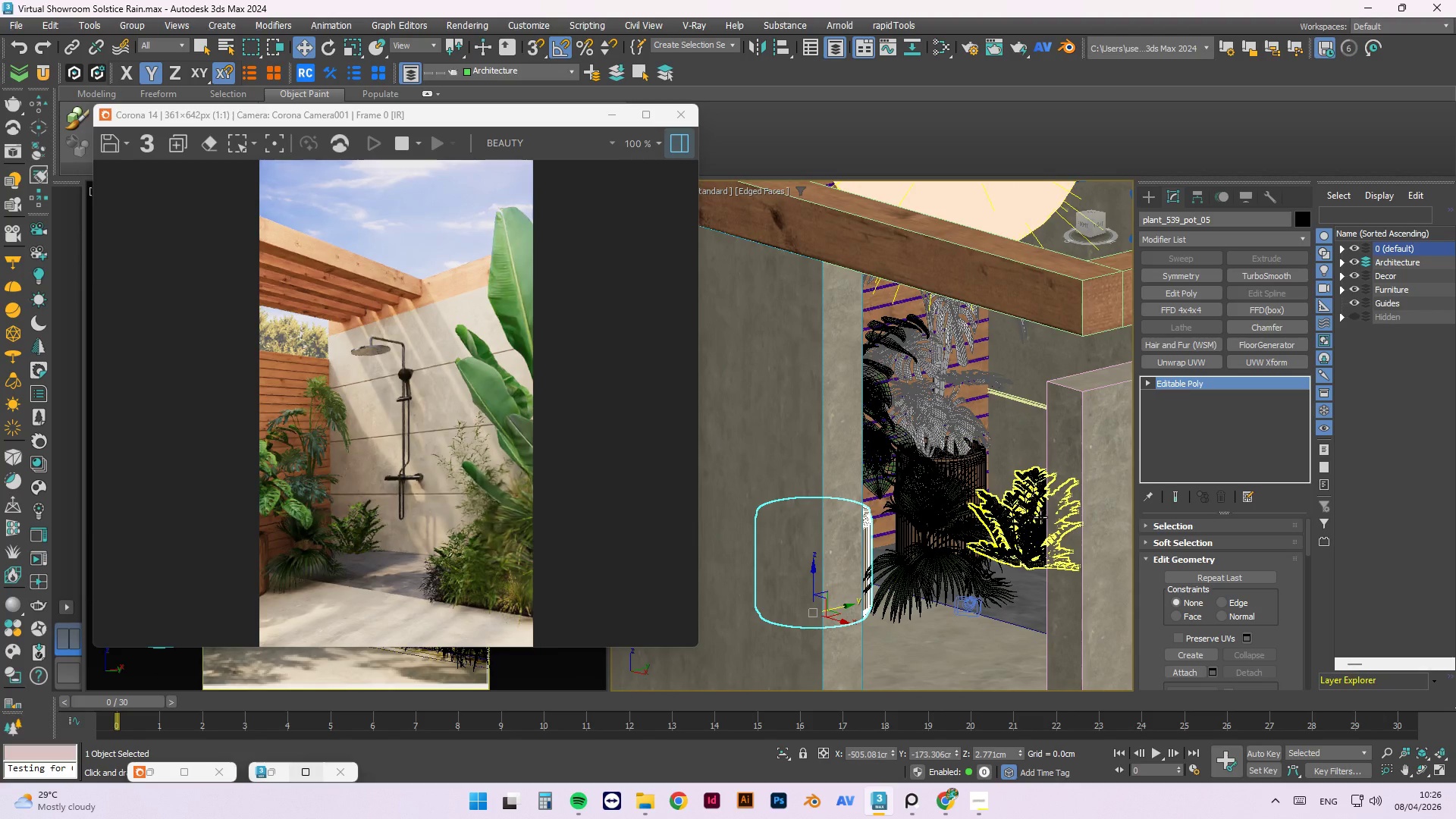 
left_click([1038, 516])
 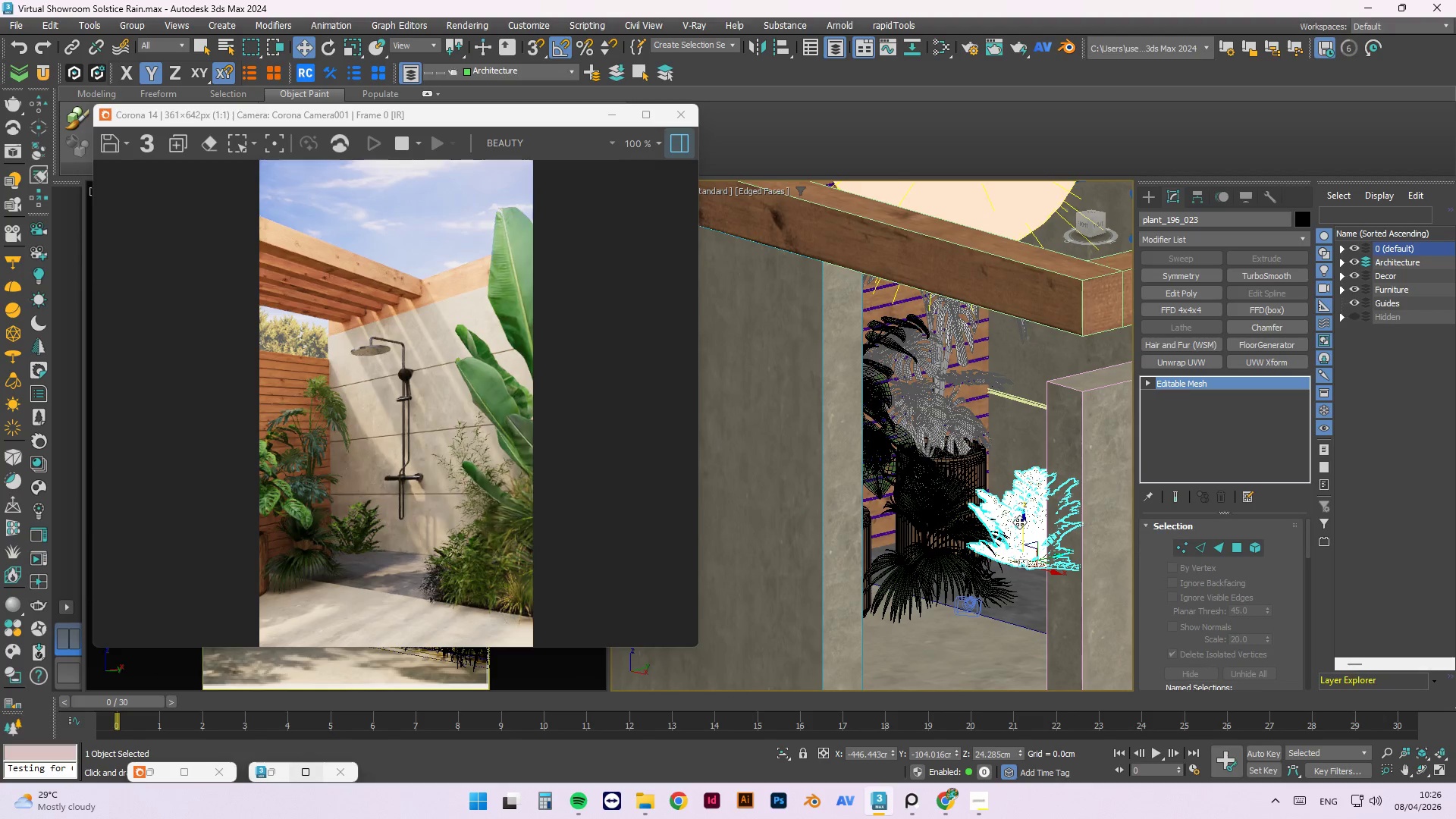 
left_click_drag(start_coordinate=[1024, 525], to_coordinate=[1027, 567])
 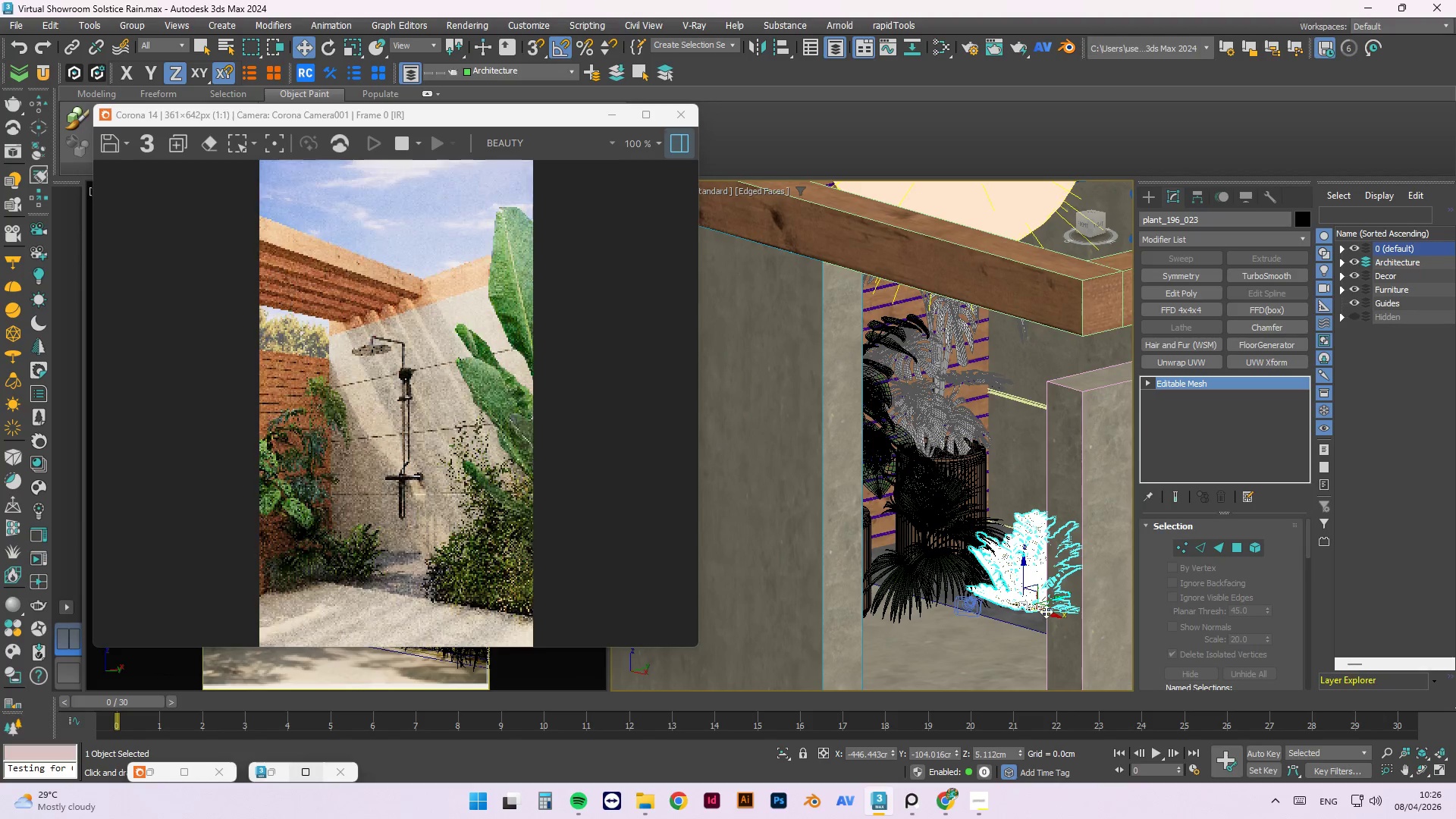 
left_click_drag(start_coordinate=[1046, 610], to_coordinate=[981, 556])
 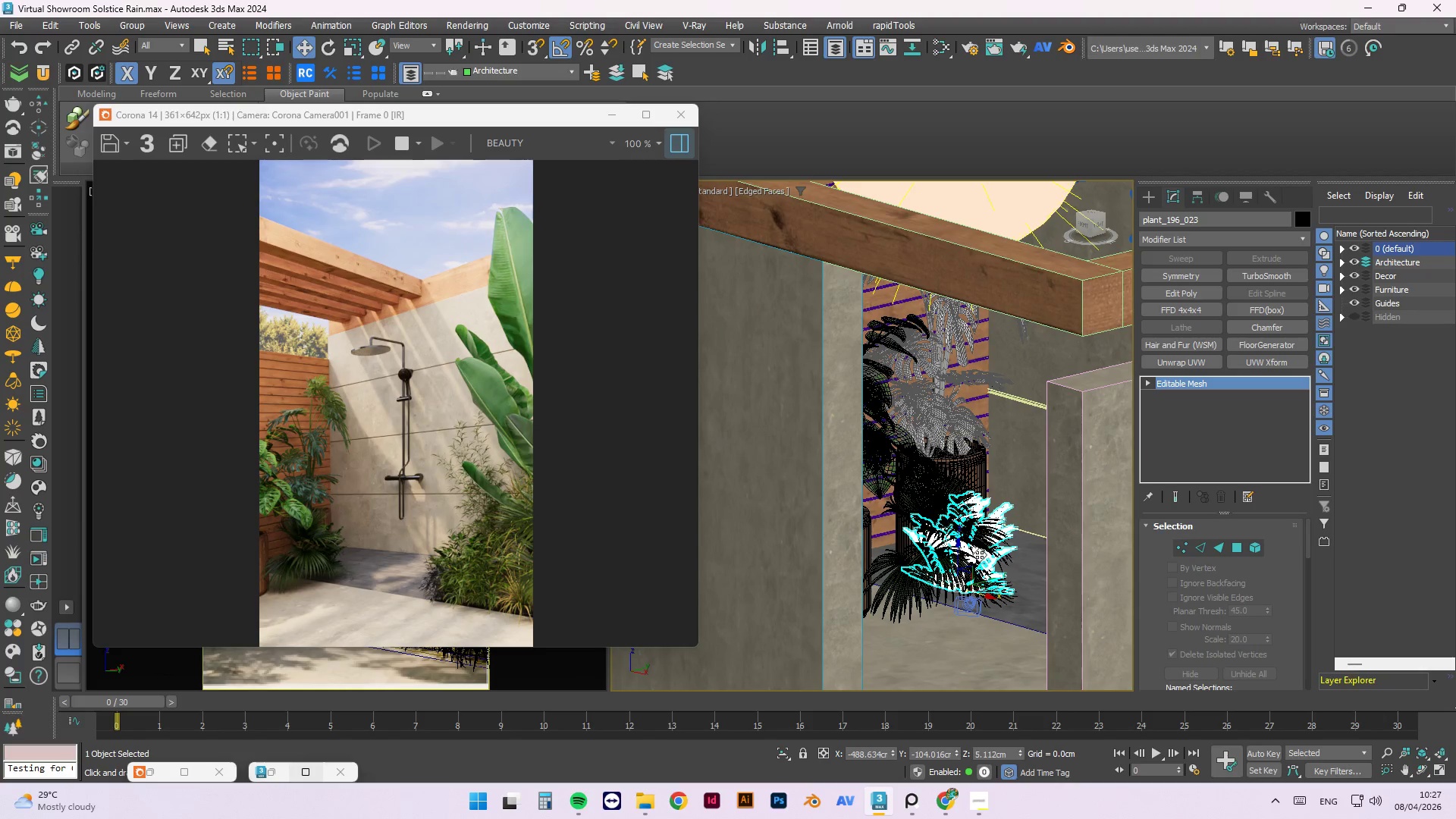 
wait(28.91)
 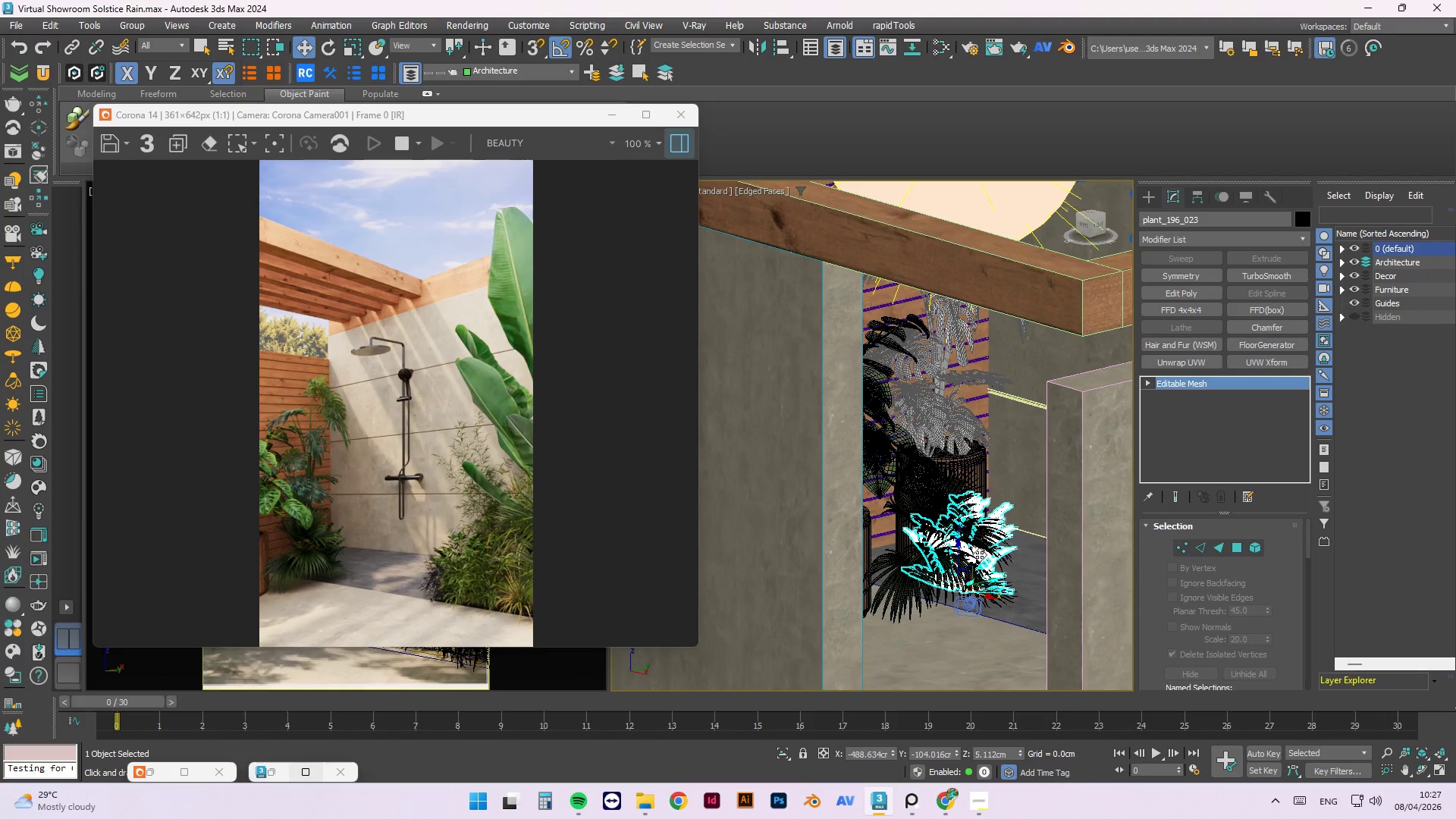 
left_click([892, 563])
 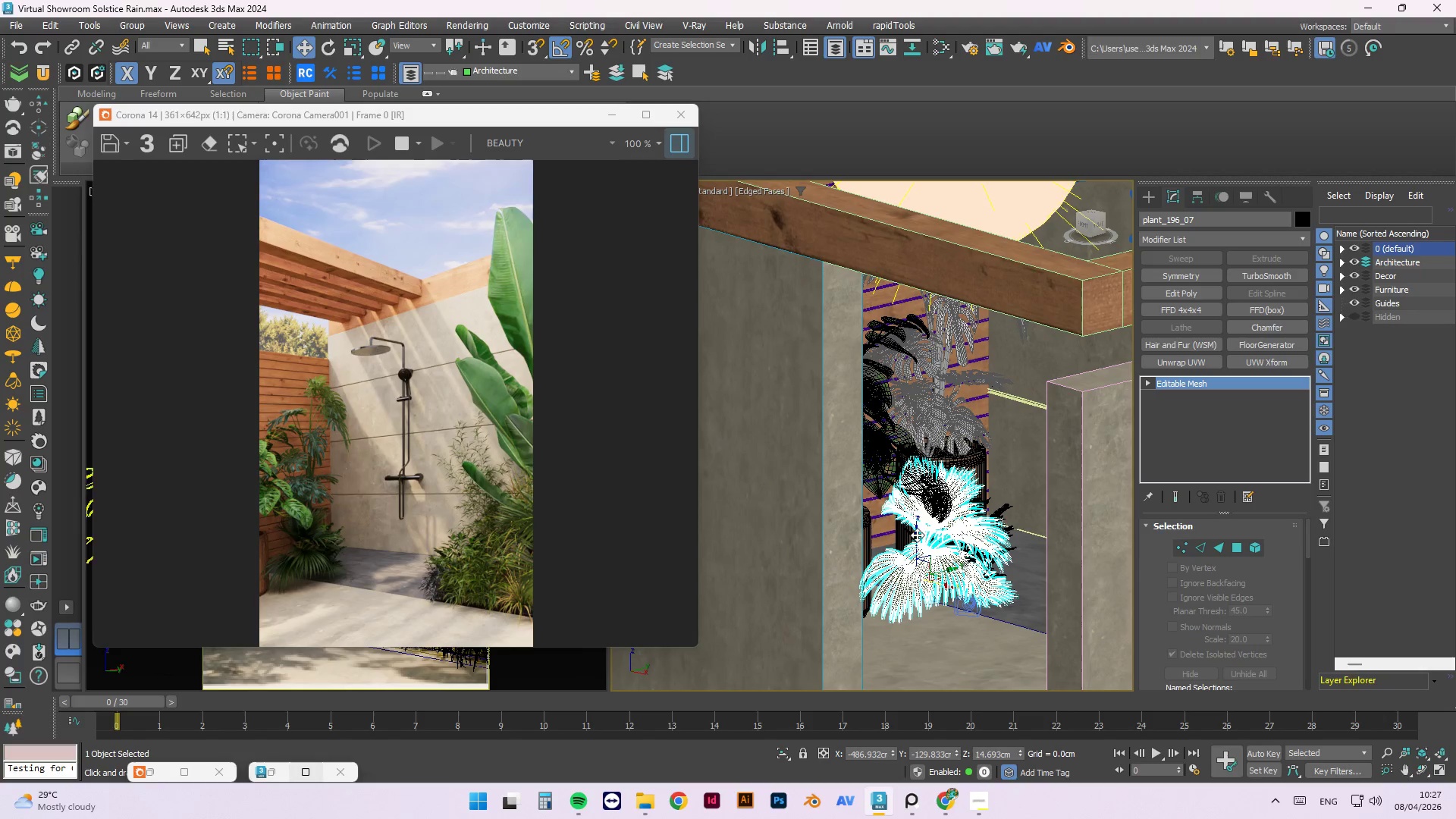 
left_click_drag(start_coordinate=[918, 534], to_coordinate=[895, 497])
 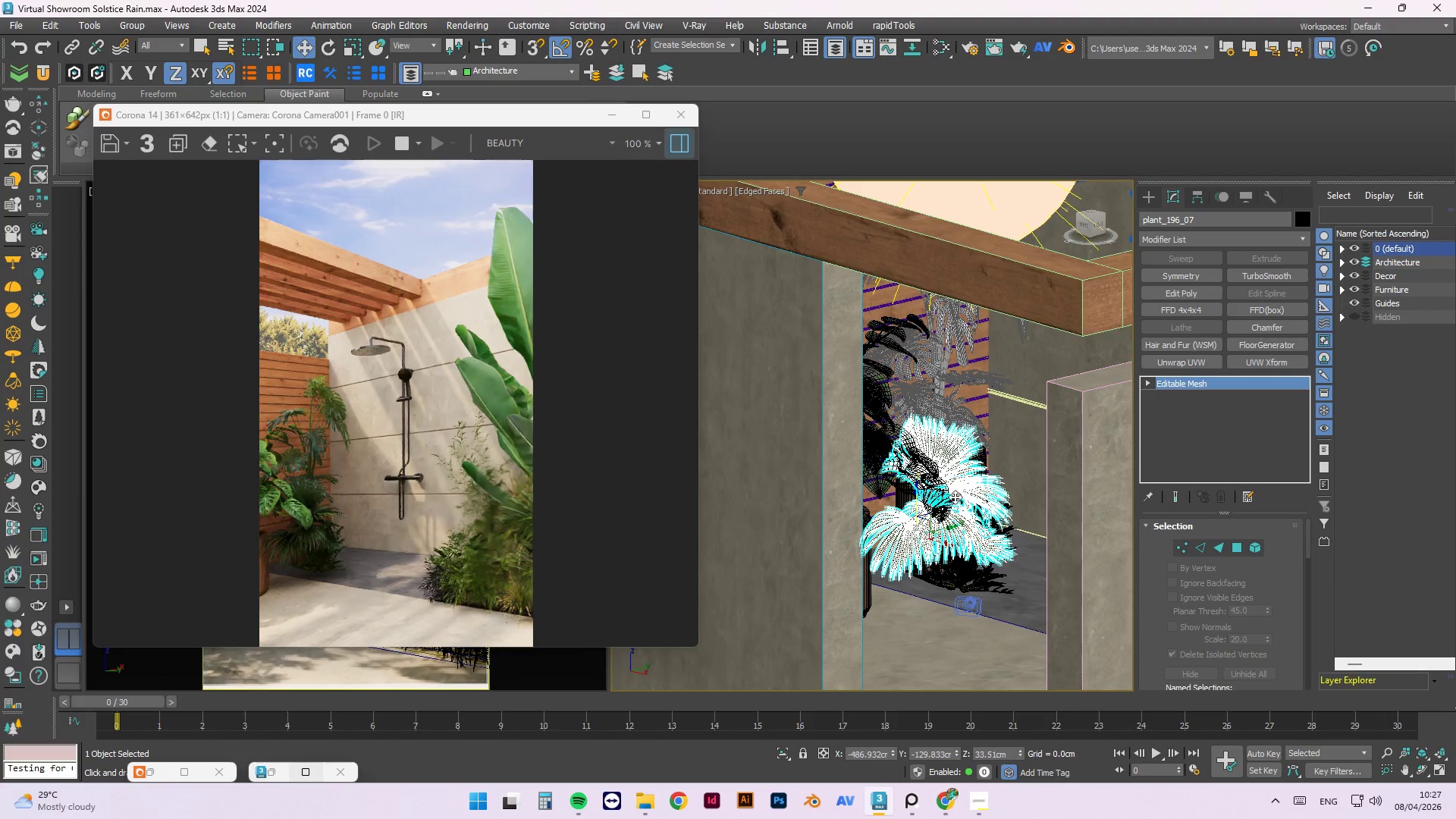 
scroll: coordinate [935, 544], scroll_direction: up, amount: 2.0
 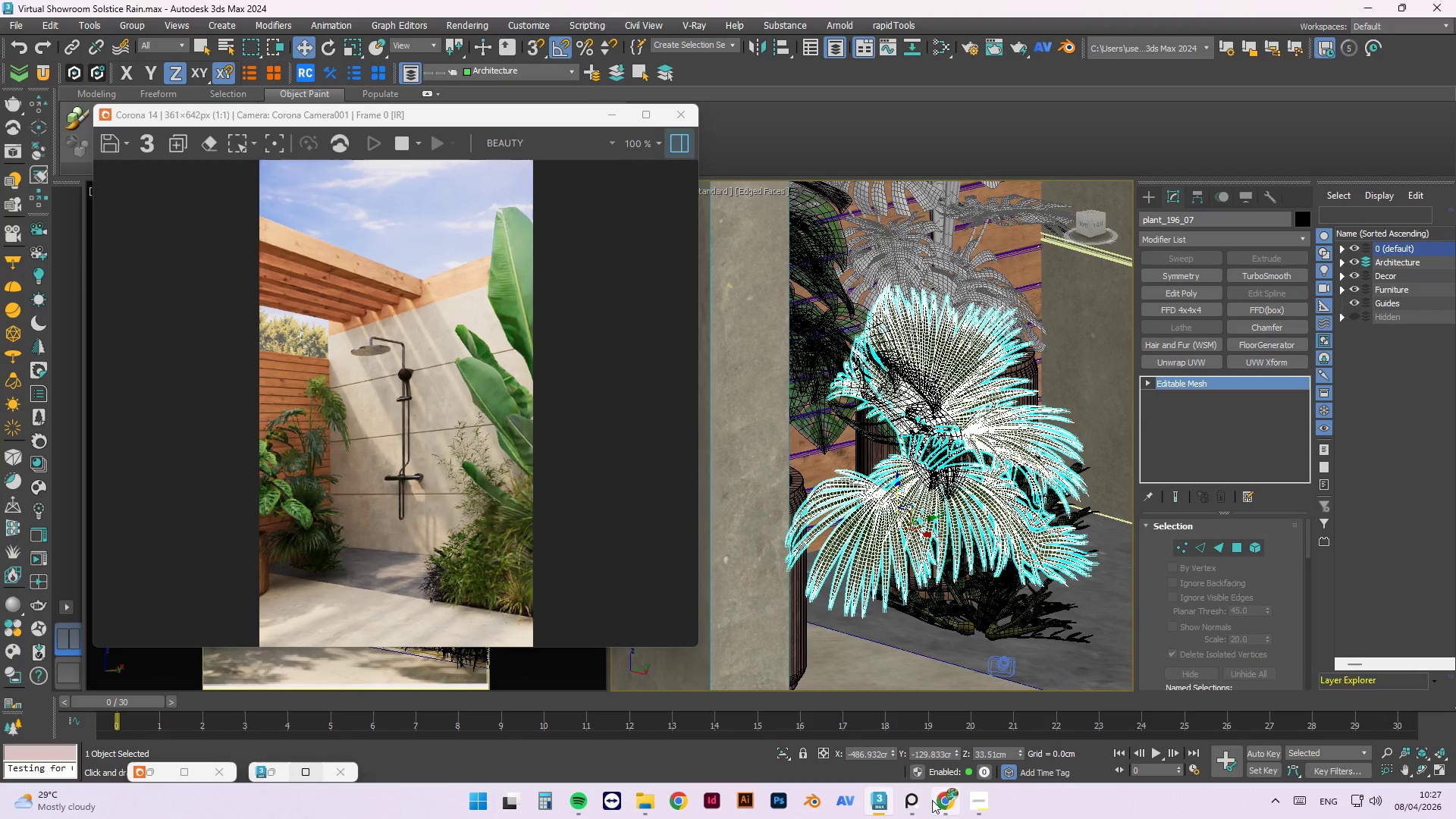 
left_click([980, 812])